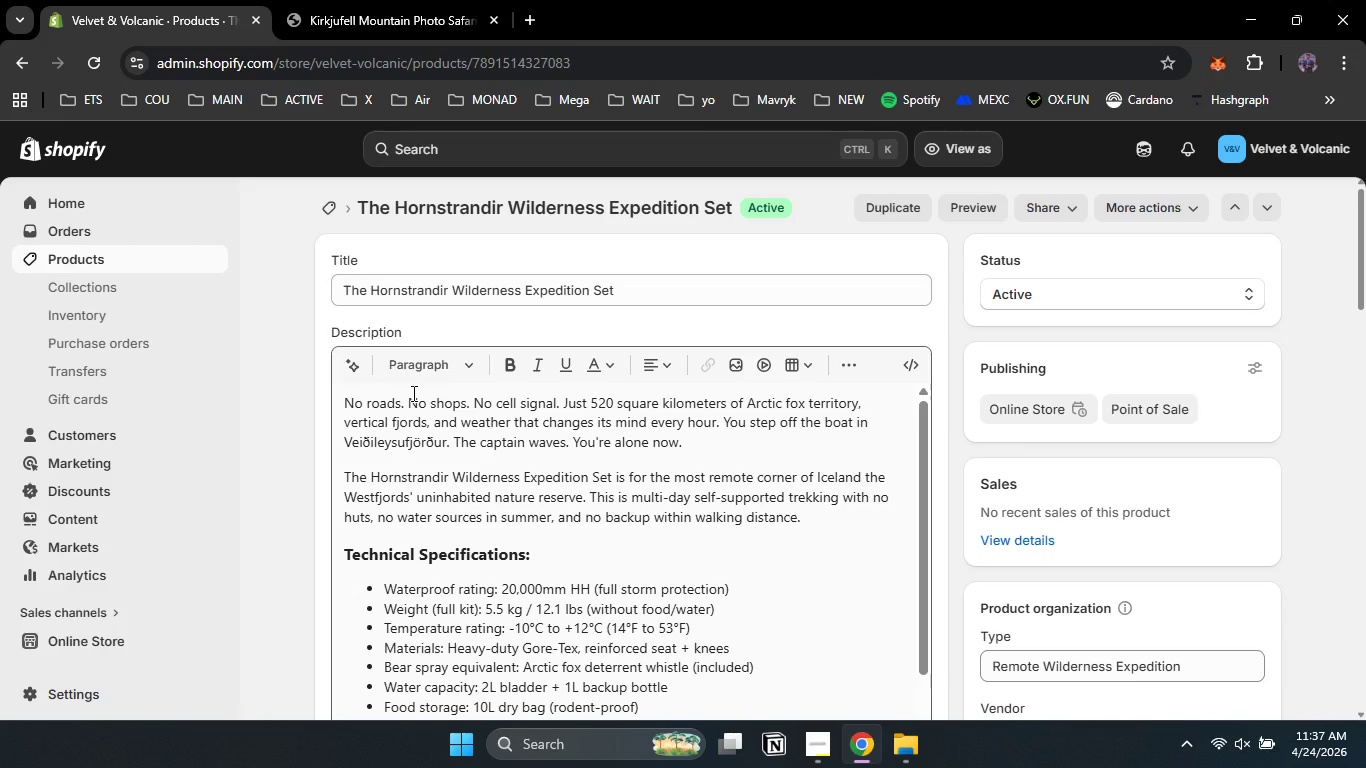 
wait(5.92)
 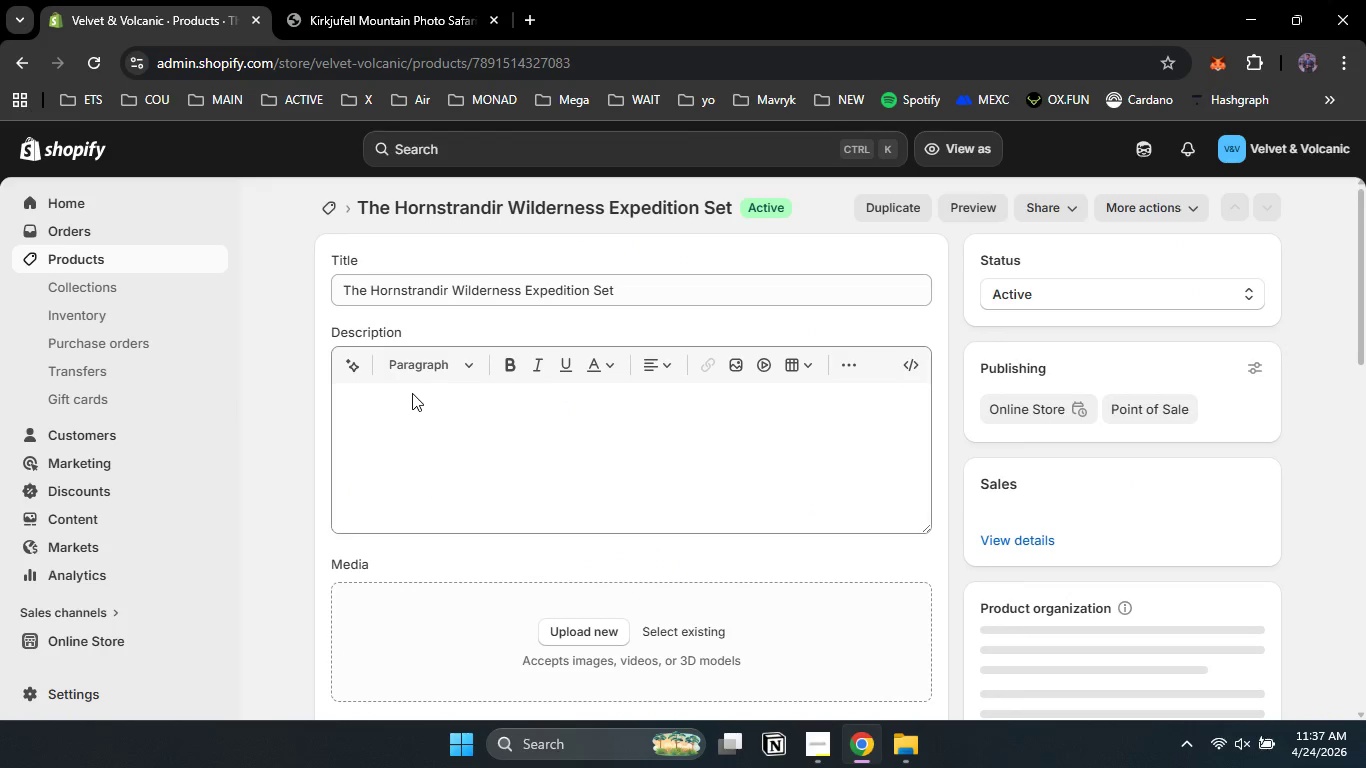 
left_click([313, 440])
 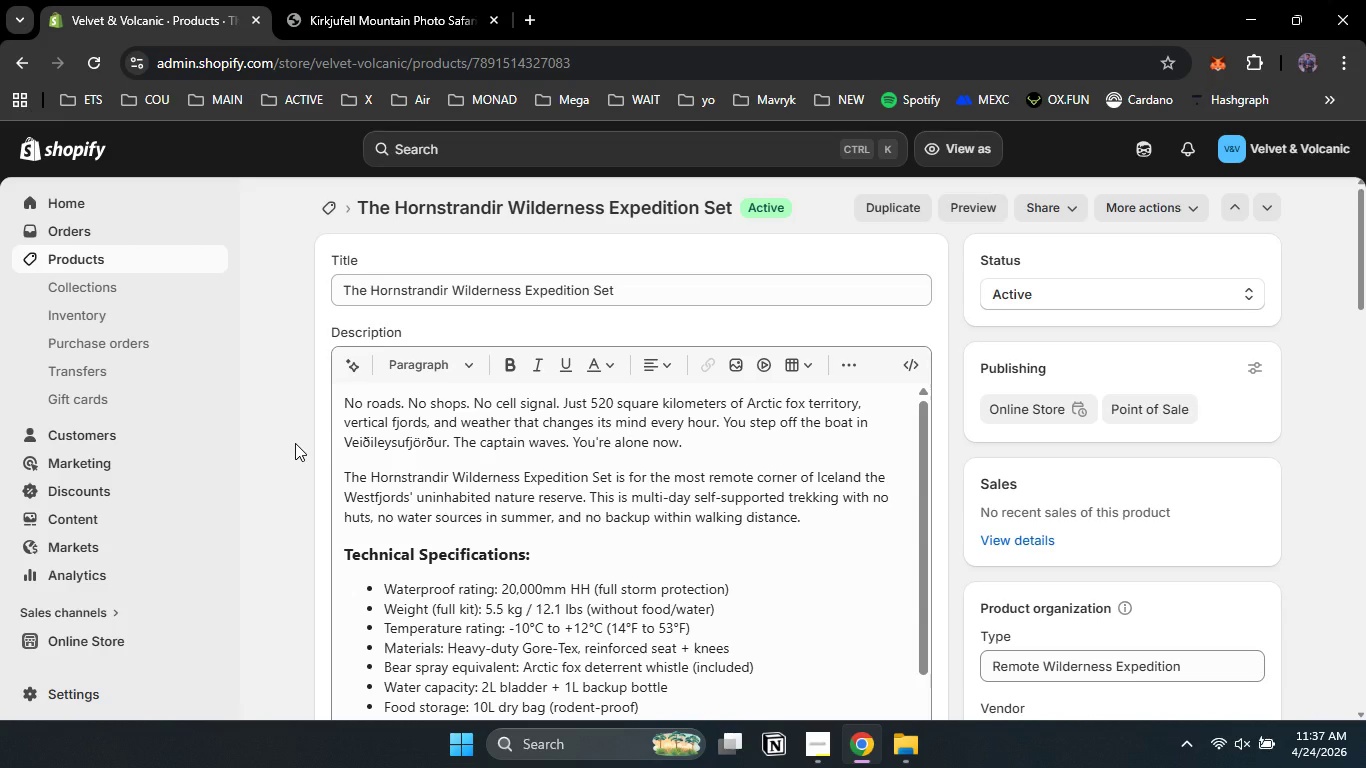 
left_click([295, 443])
 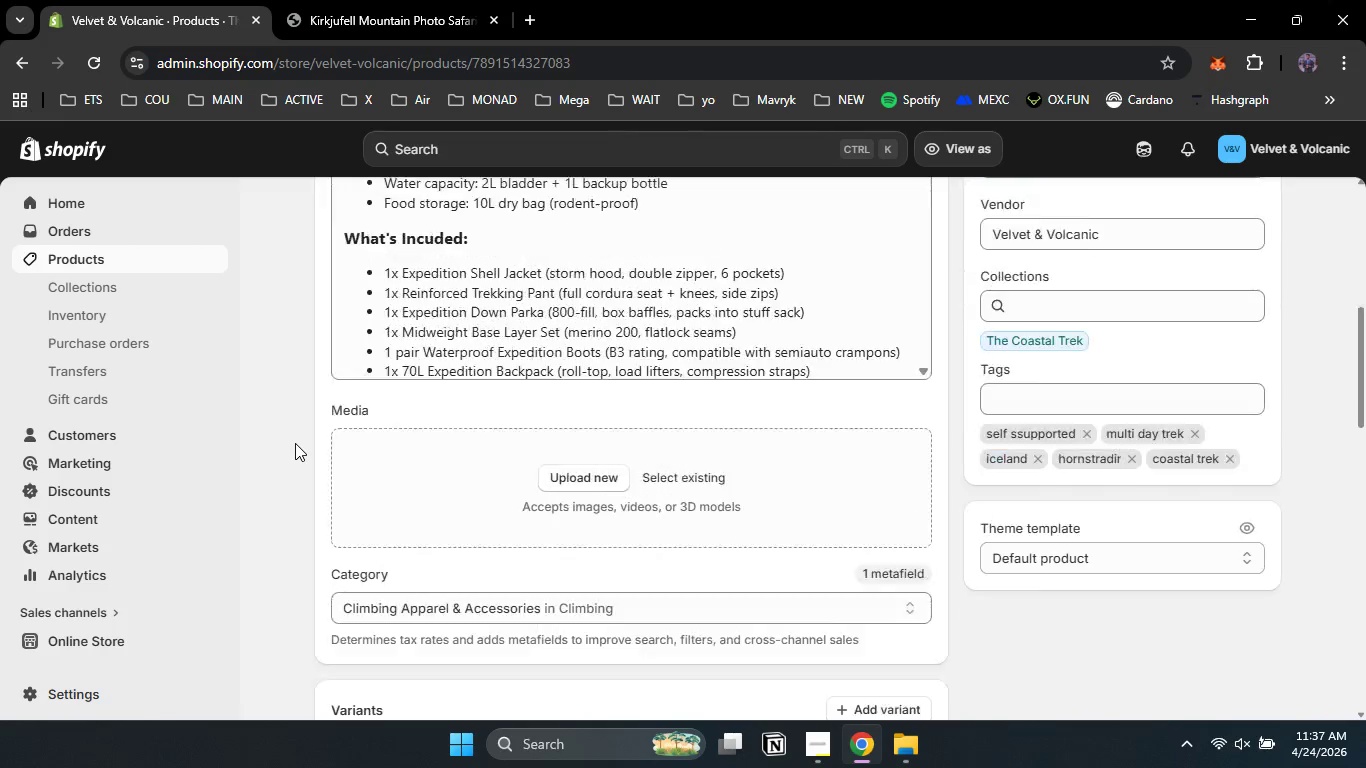 
scroll: coordinate [295, 443], scroll_direction: down, amount: 22.0
 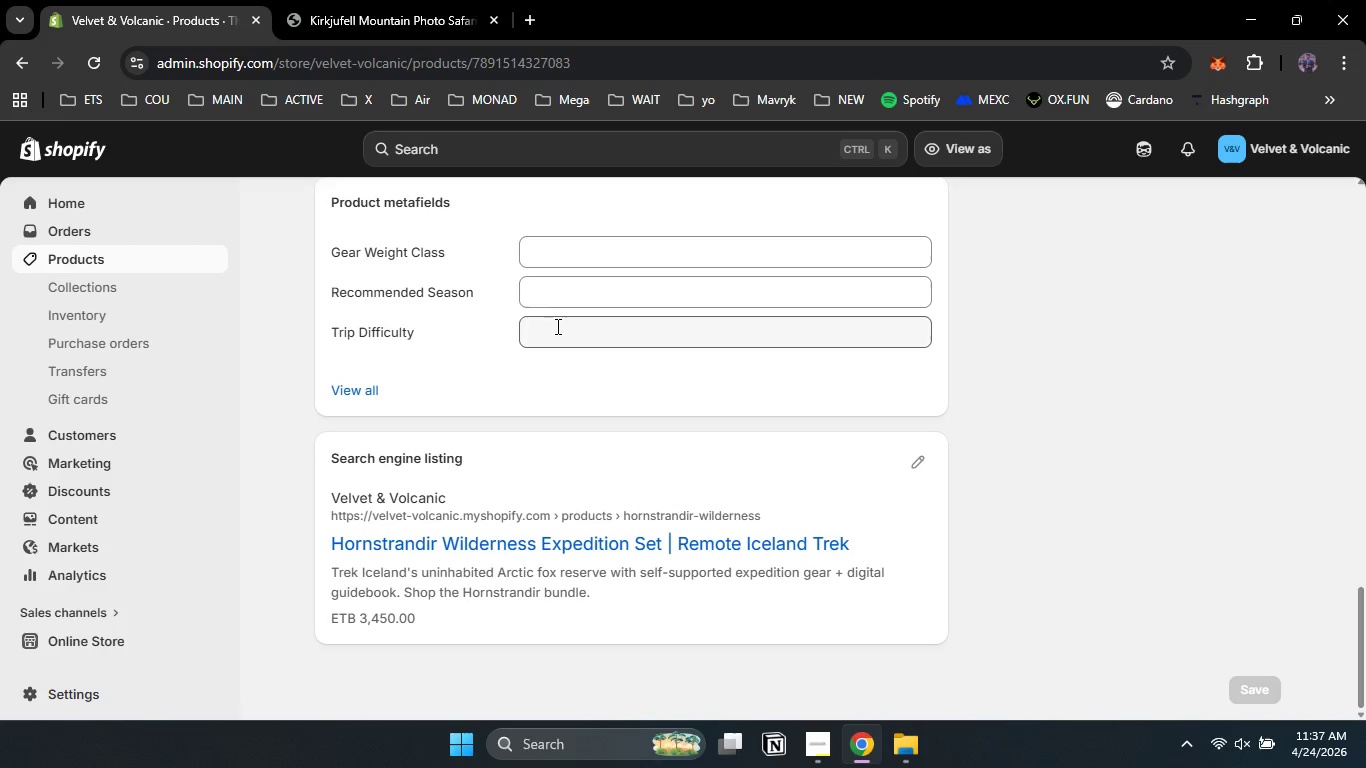 
left_click([556, 326])
 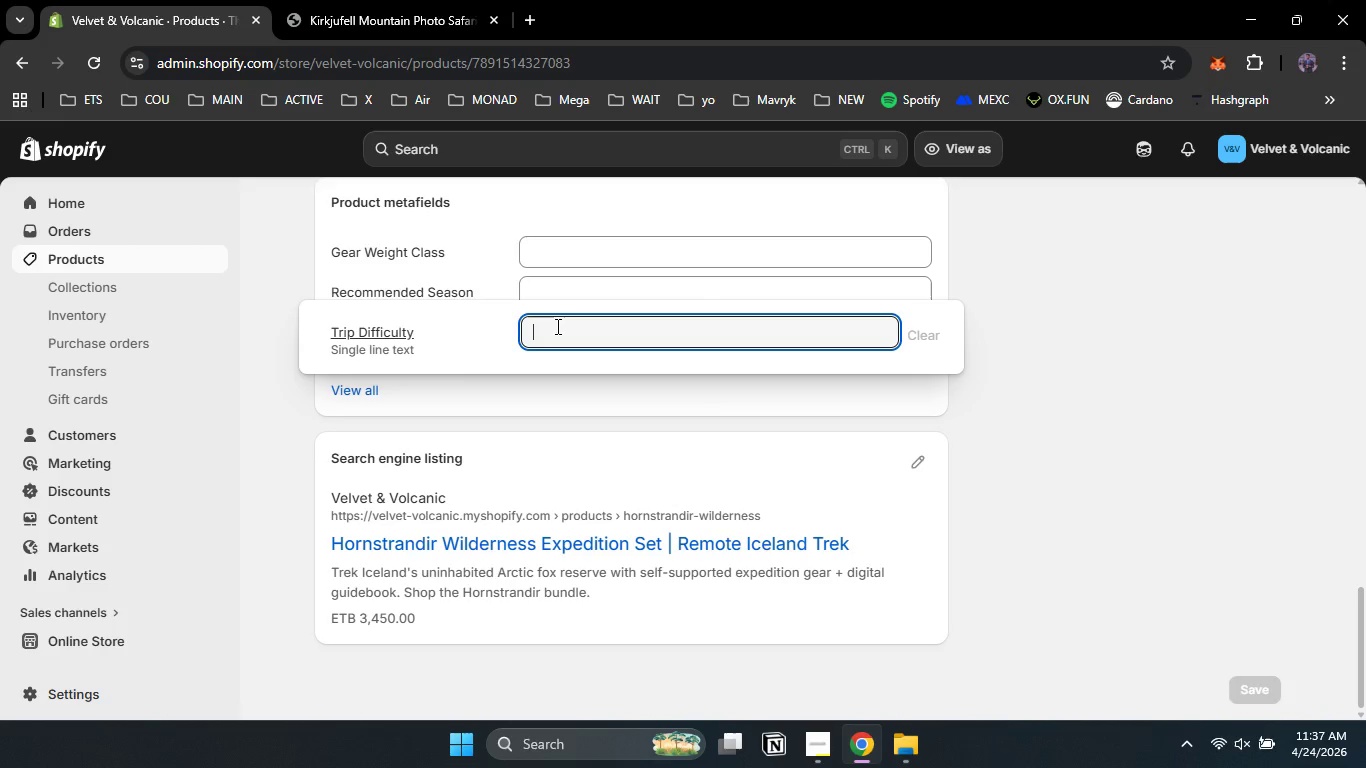 
type(Ec)
key(Backspace)
type(xpert)
 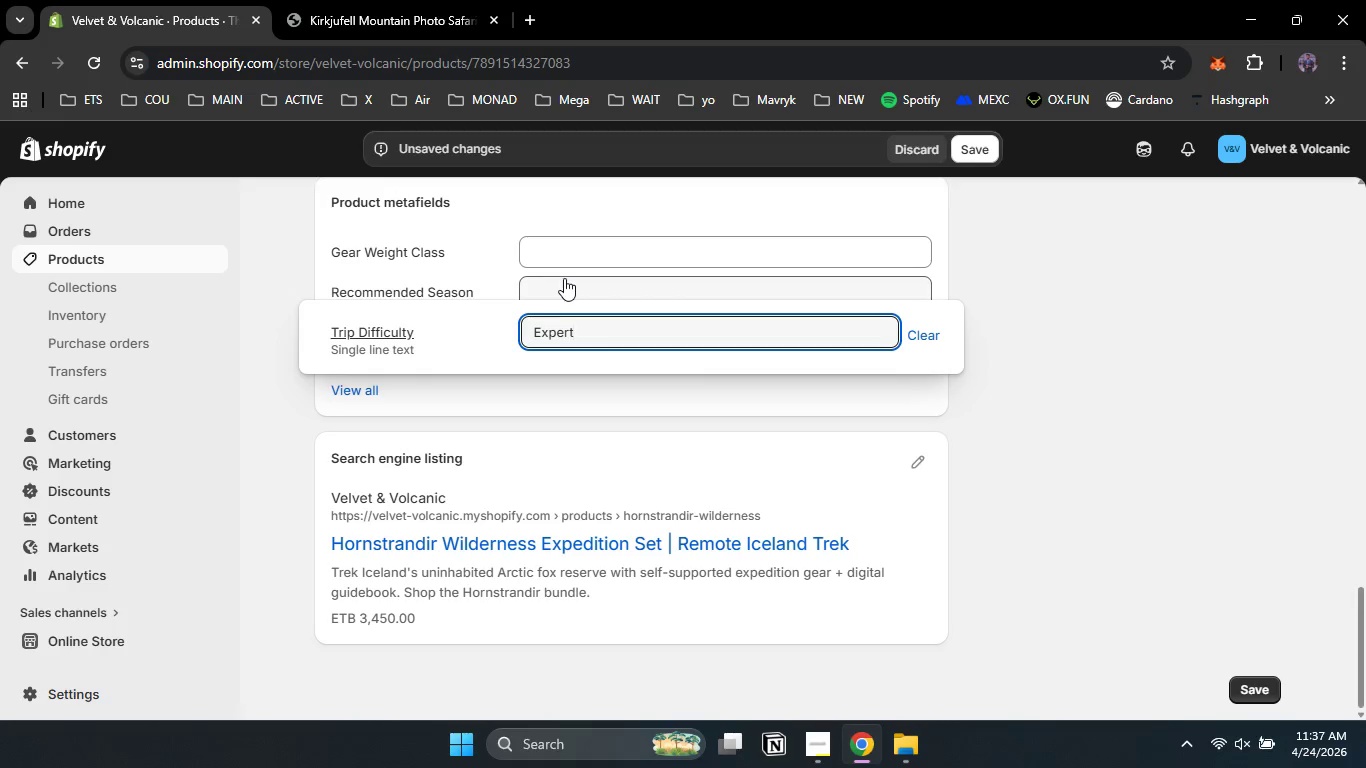 
left_click([564, 278])
 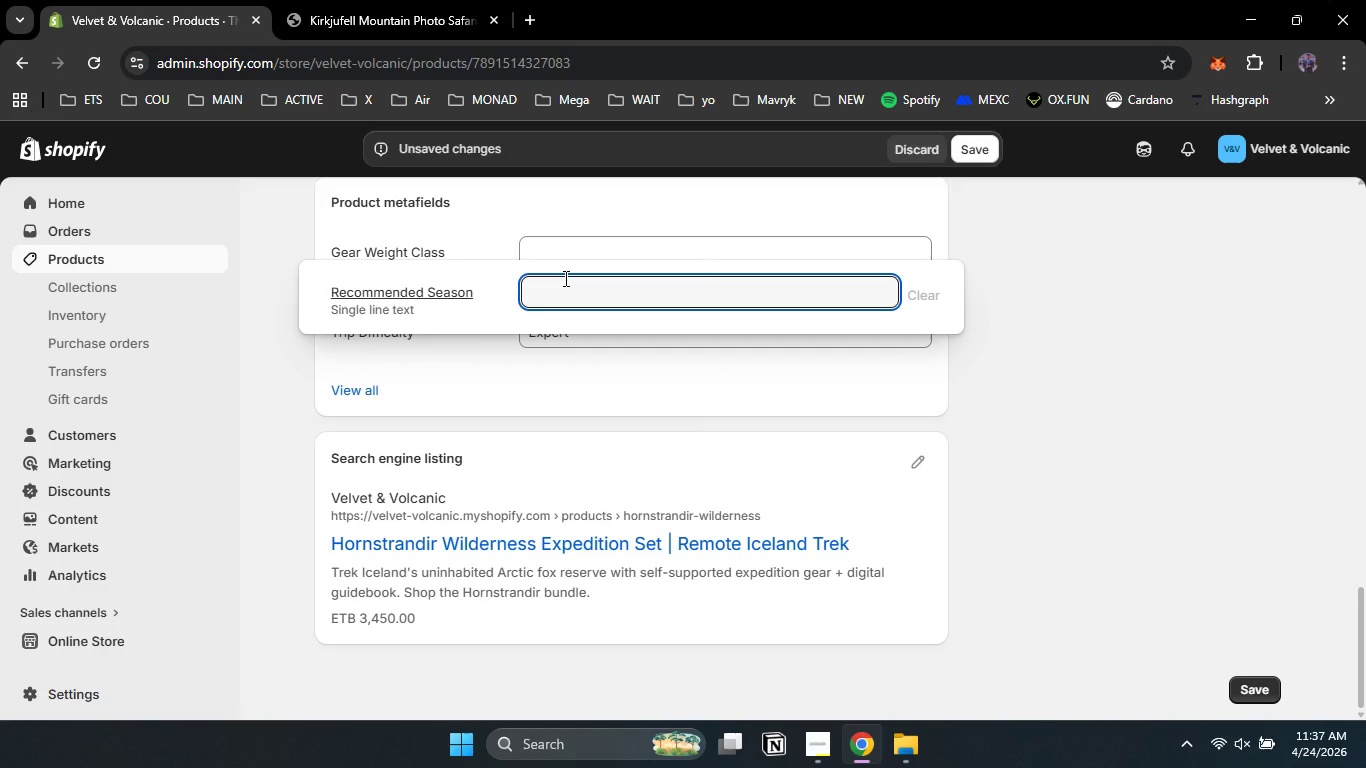 
type(Jun - oct (Extended season))
 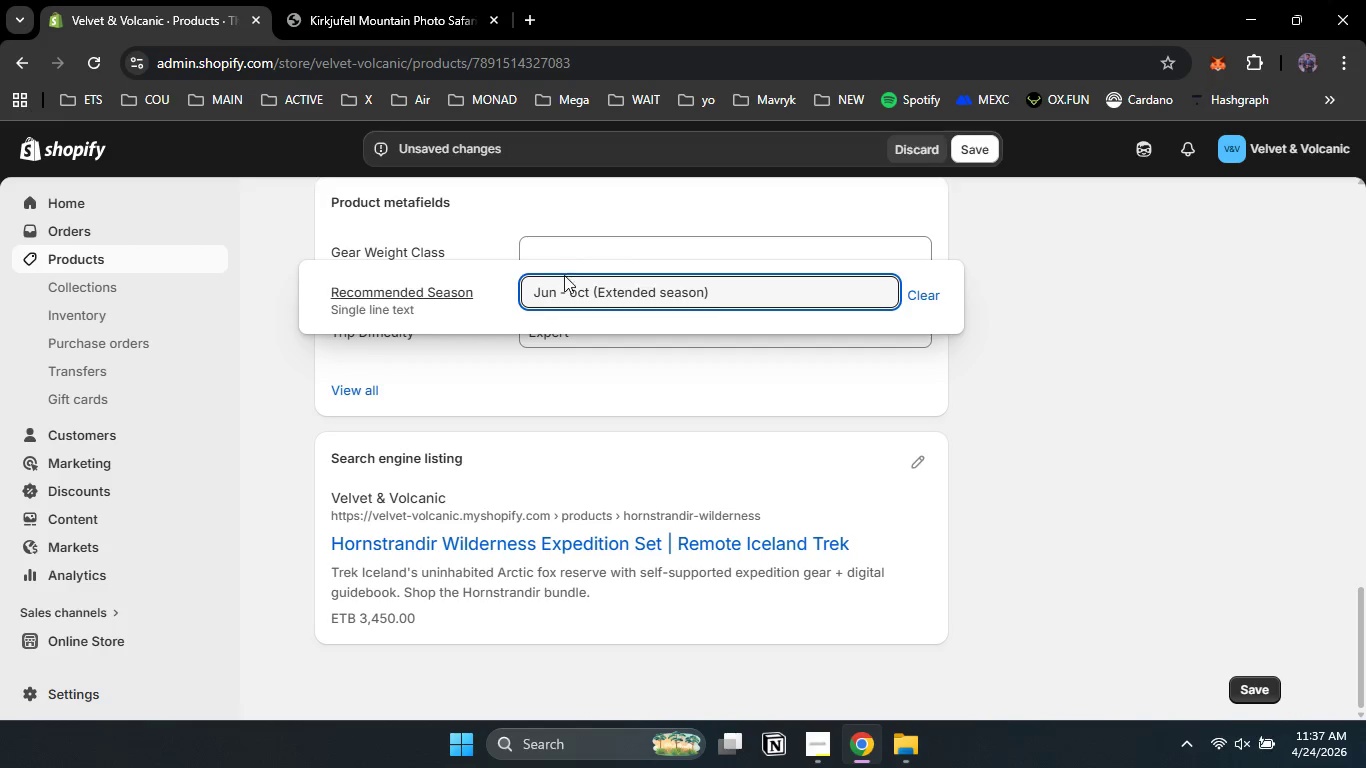 
left_click([562, 247])
 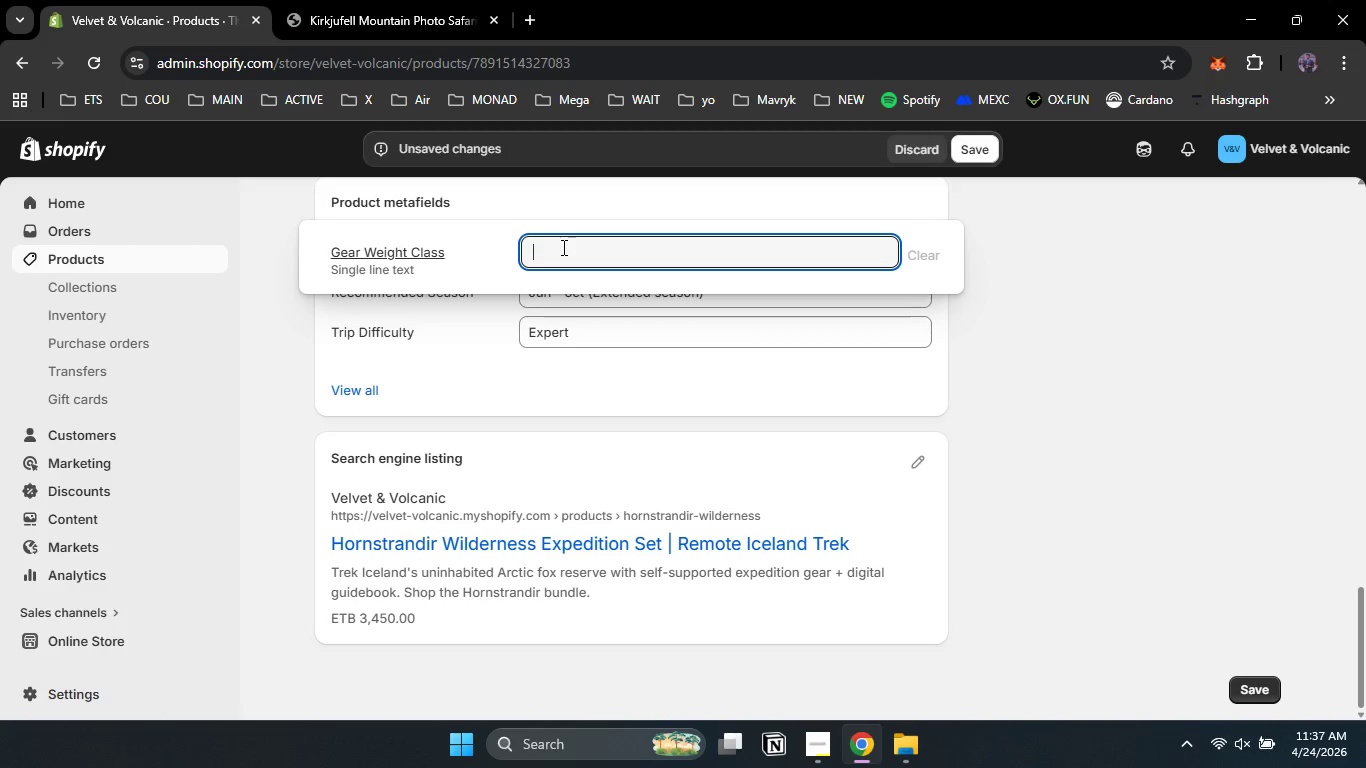 
type(Light )
 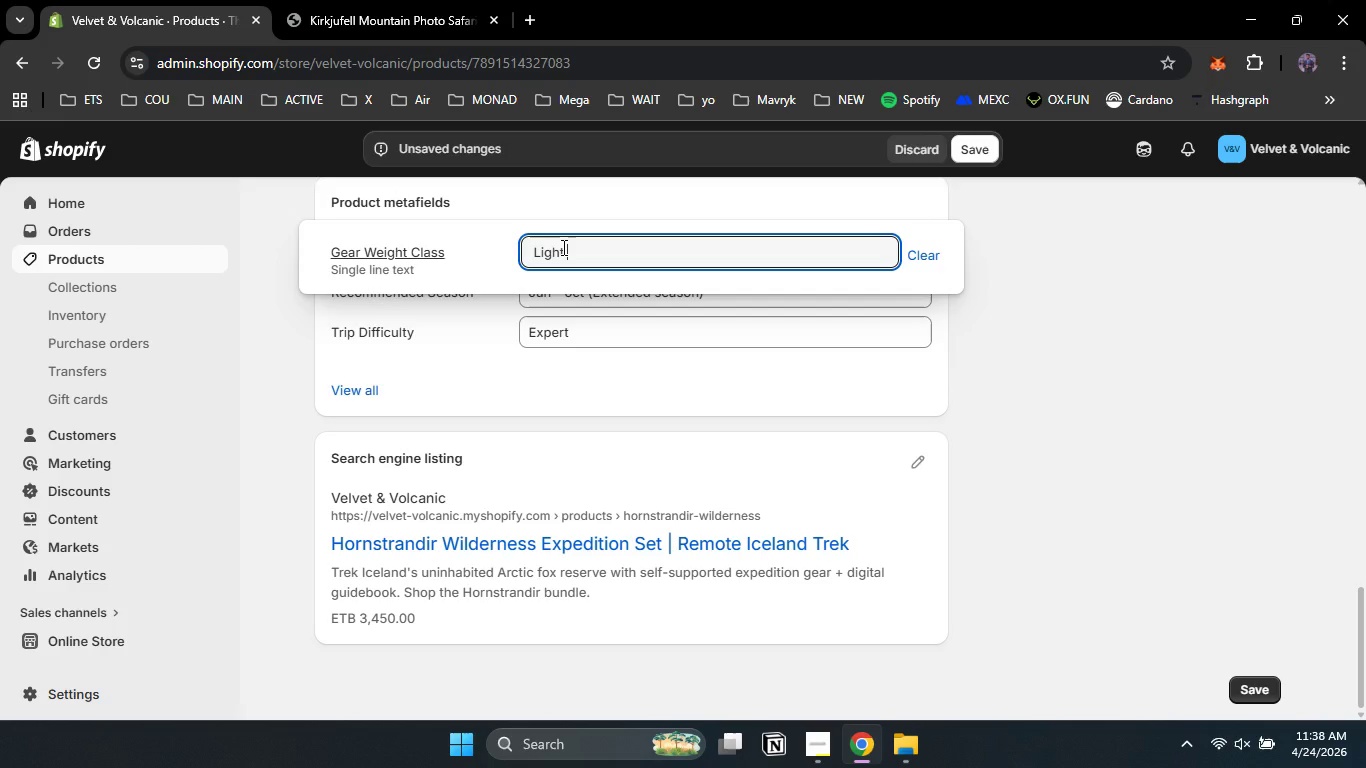 
hold_key(key=Backspace, duration=0.72)
 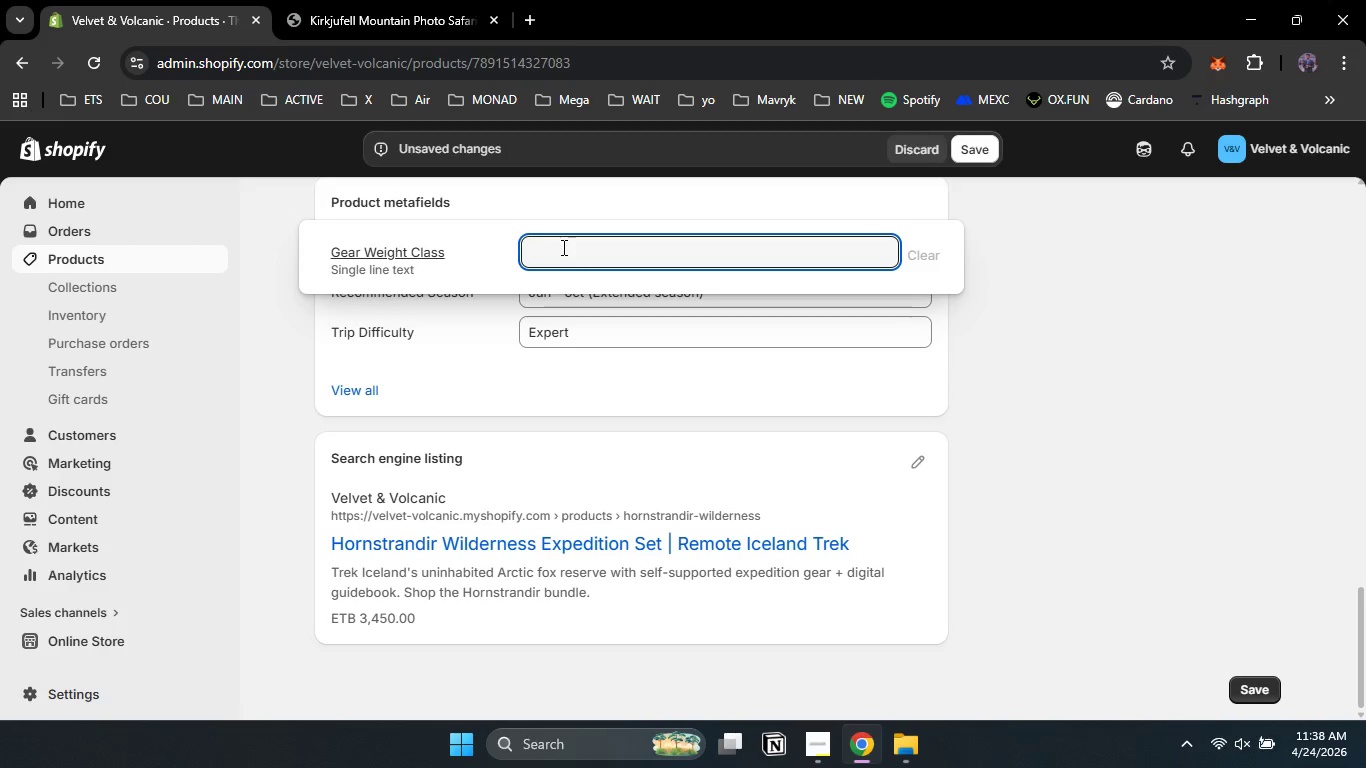 
key(Backspace)
type(Heaavyweigj)
key(Backspace)
type(ht (5.5 kg / )
 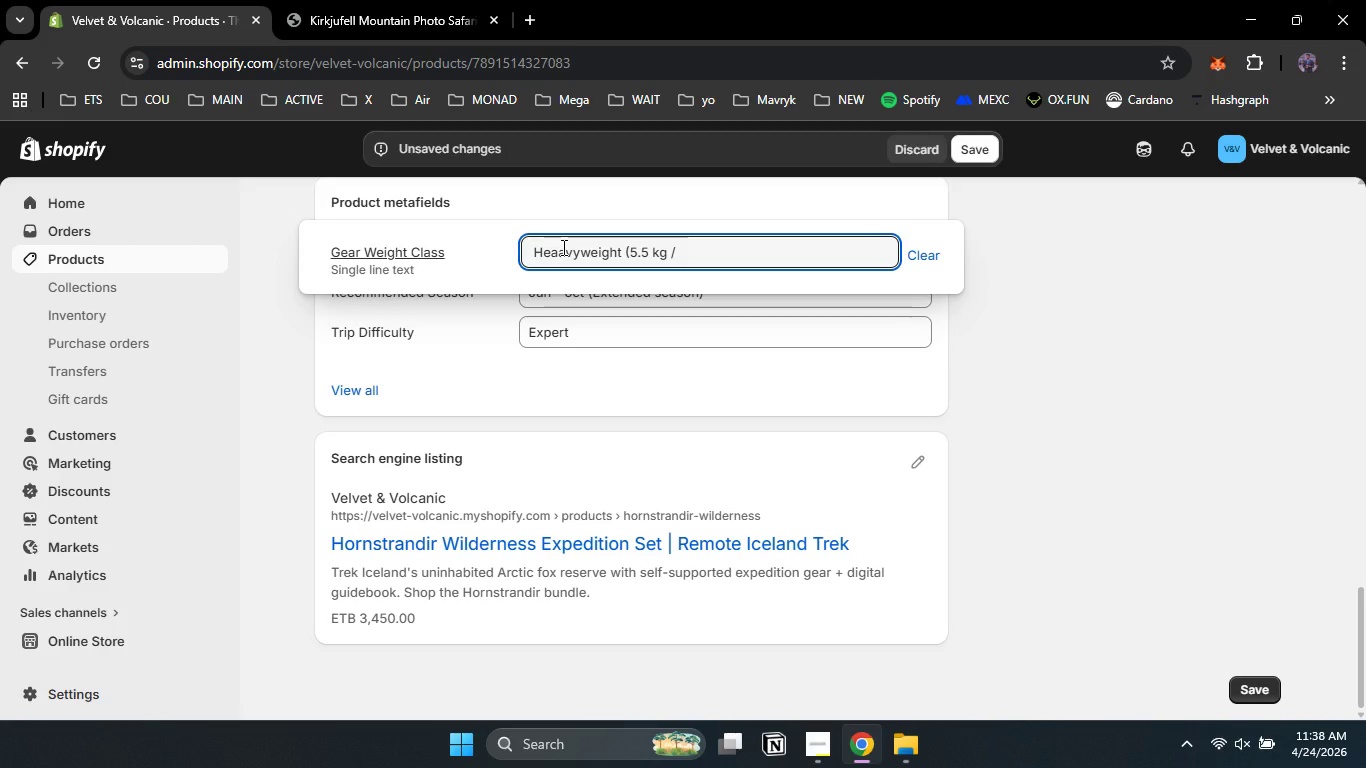 
type(12.1 lbs))
 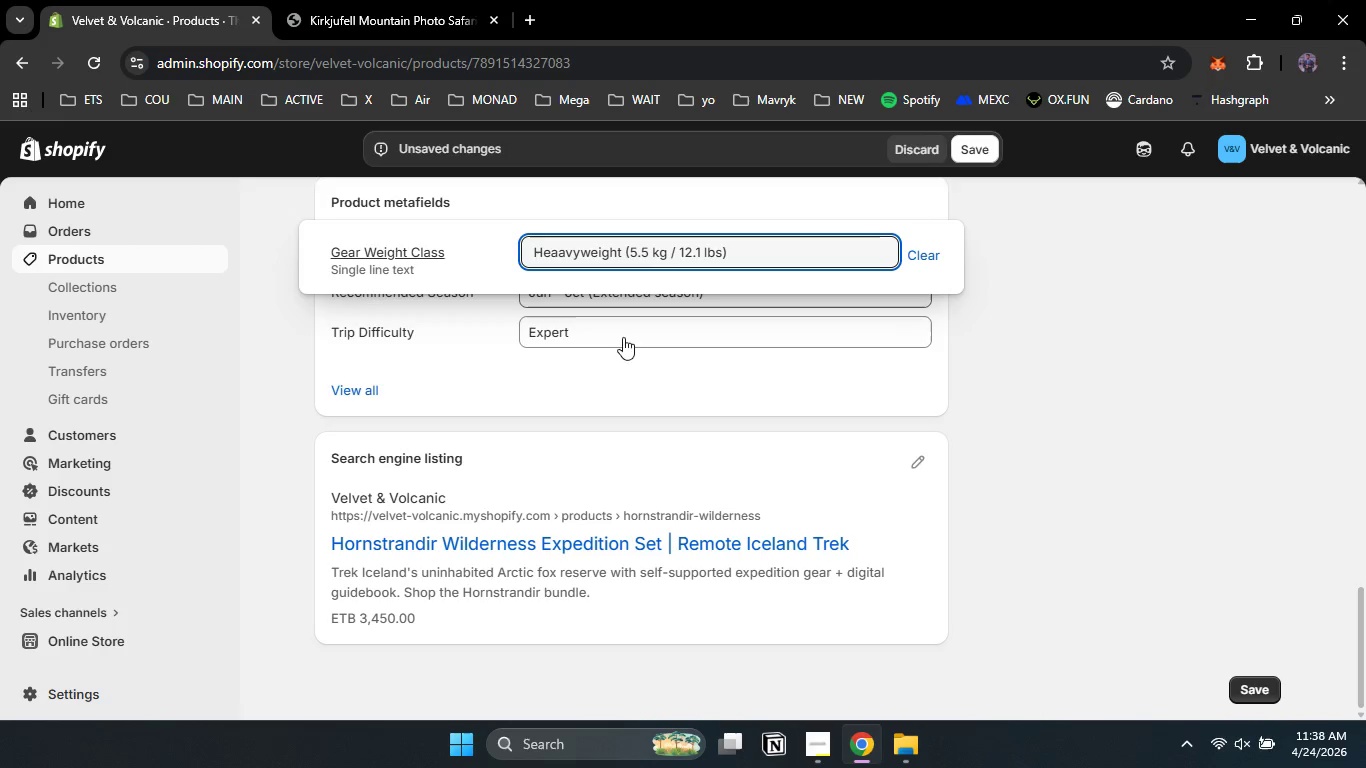 
left_click([648, 396])
 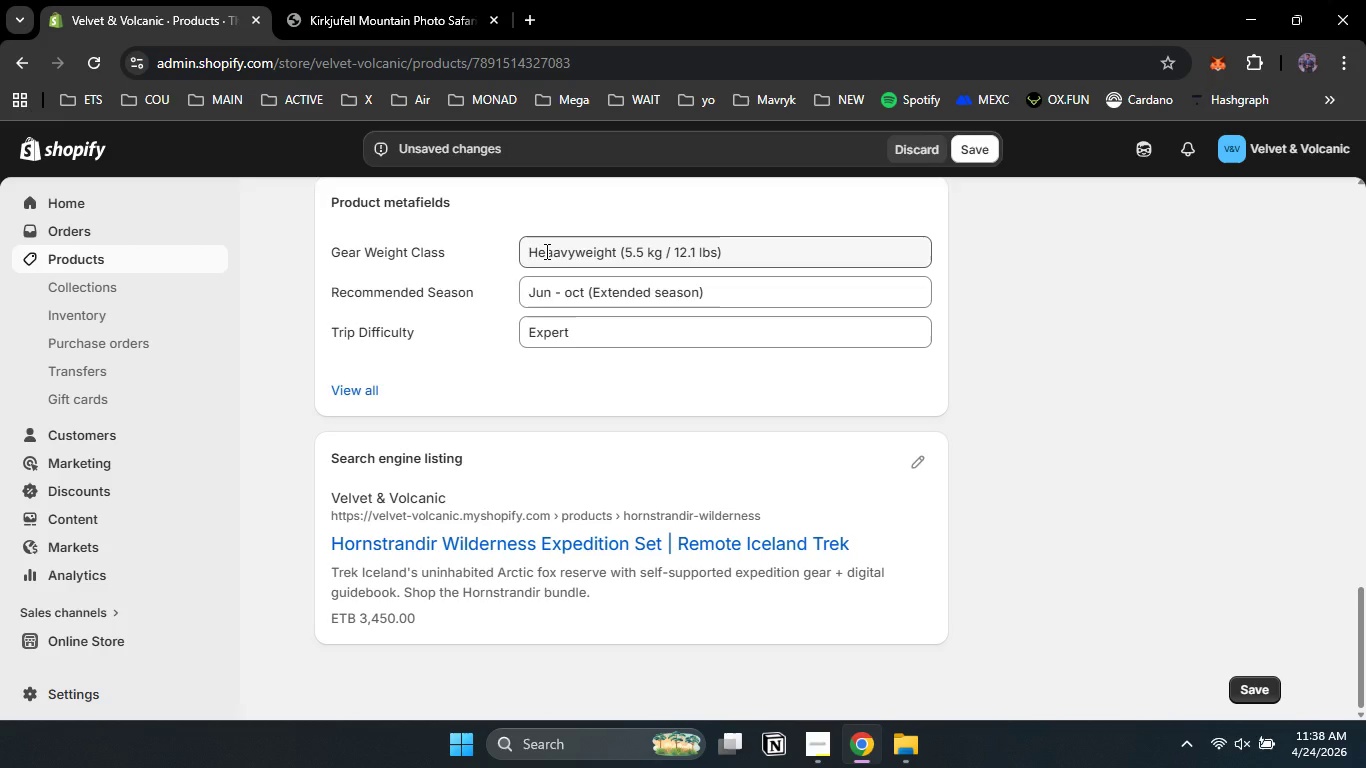 
left_click([545, 251])
 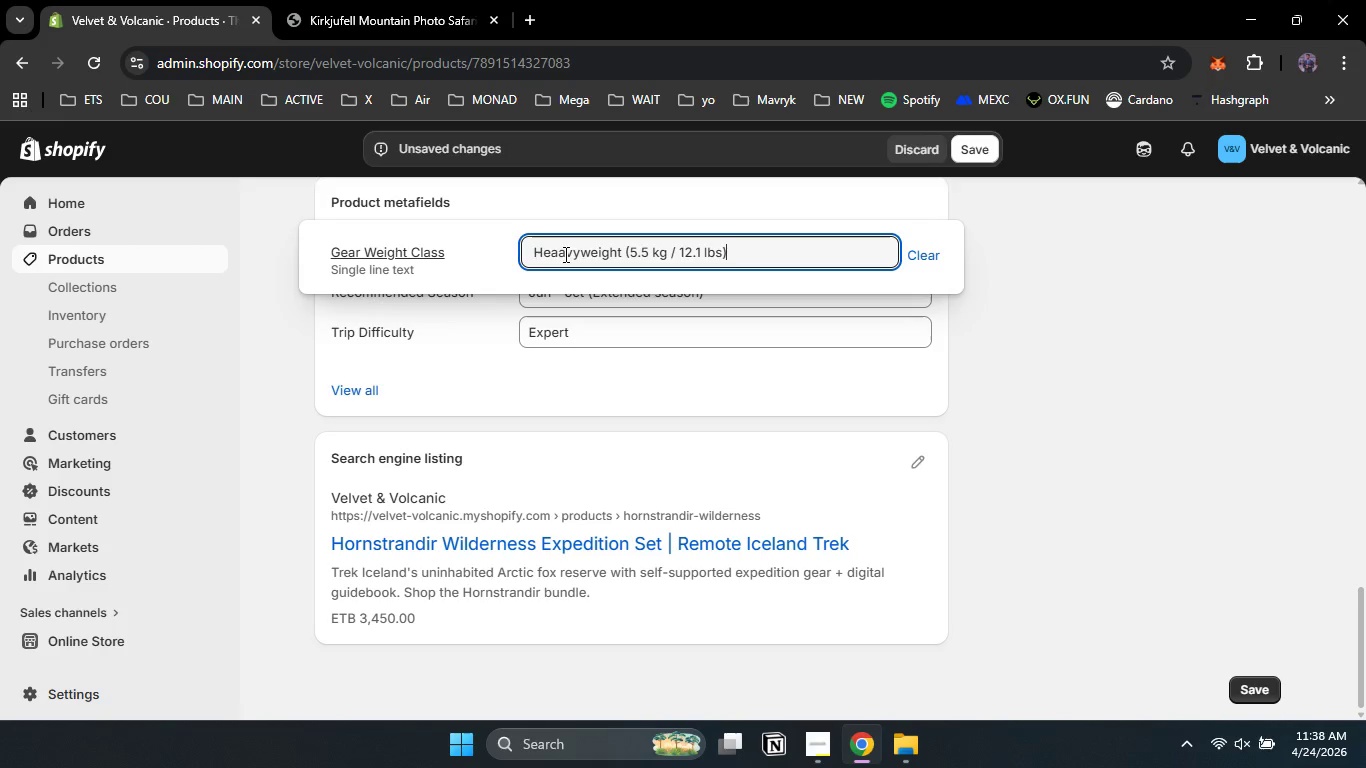 
left_click([564, 254])
 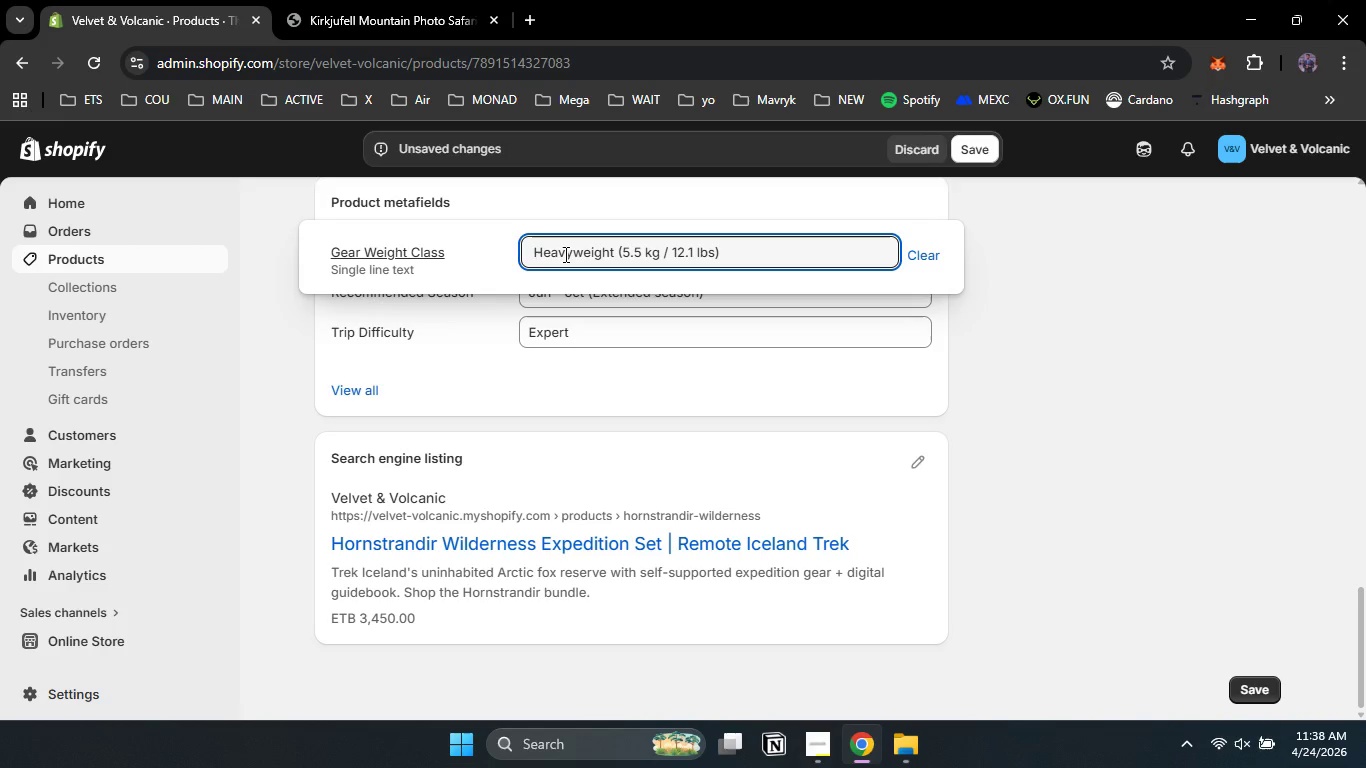 
key(Backspace)
 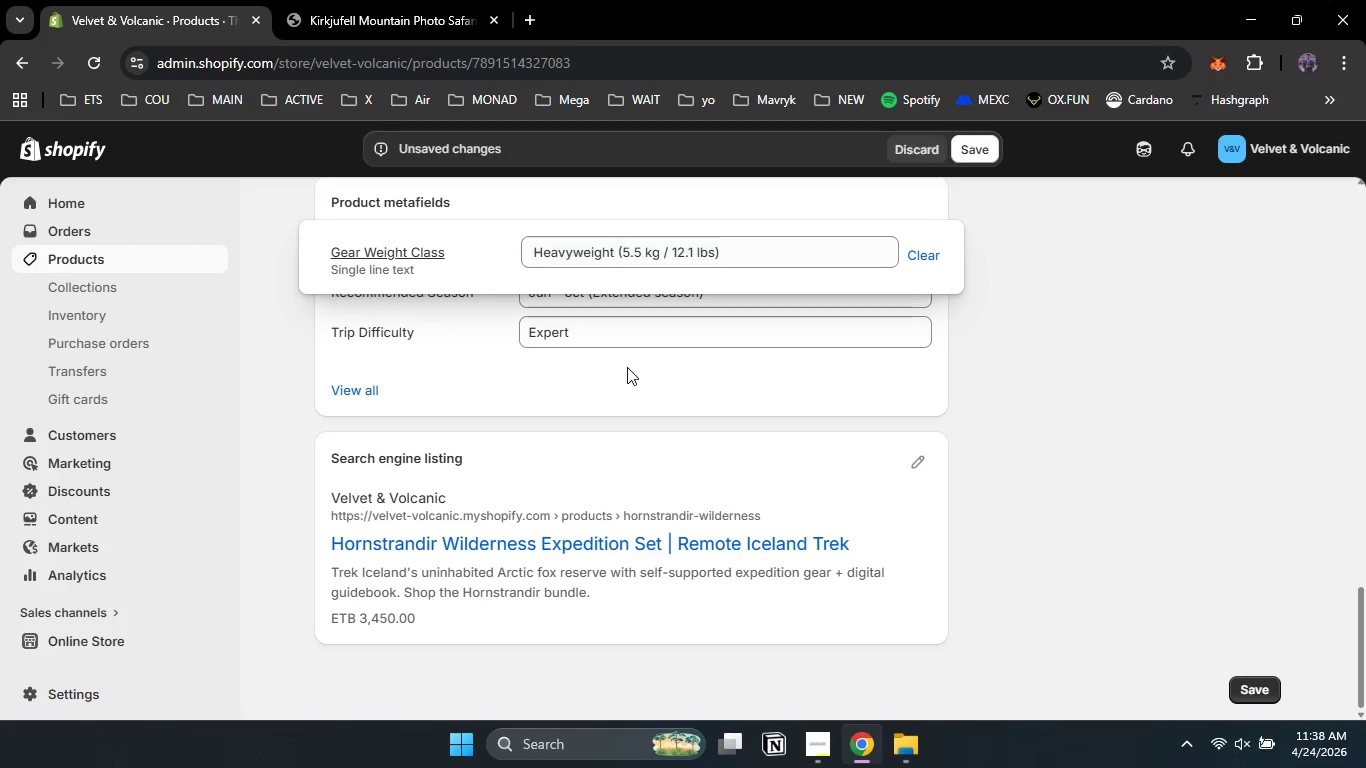 
left_click([627, 367])
 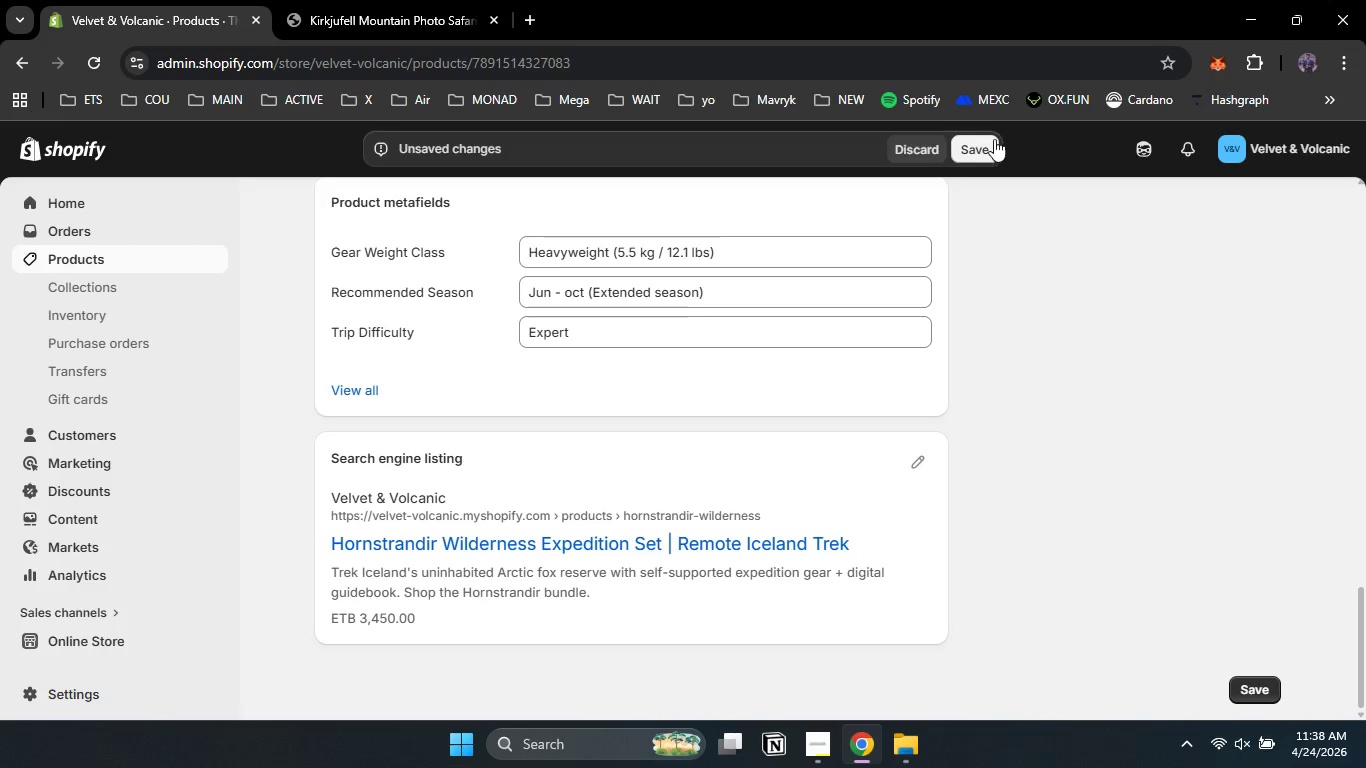 
left_click([991, 142])
 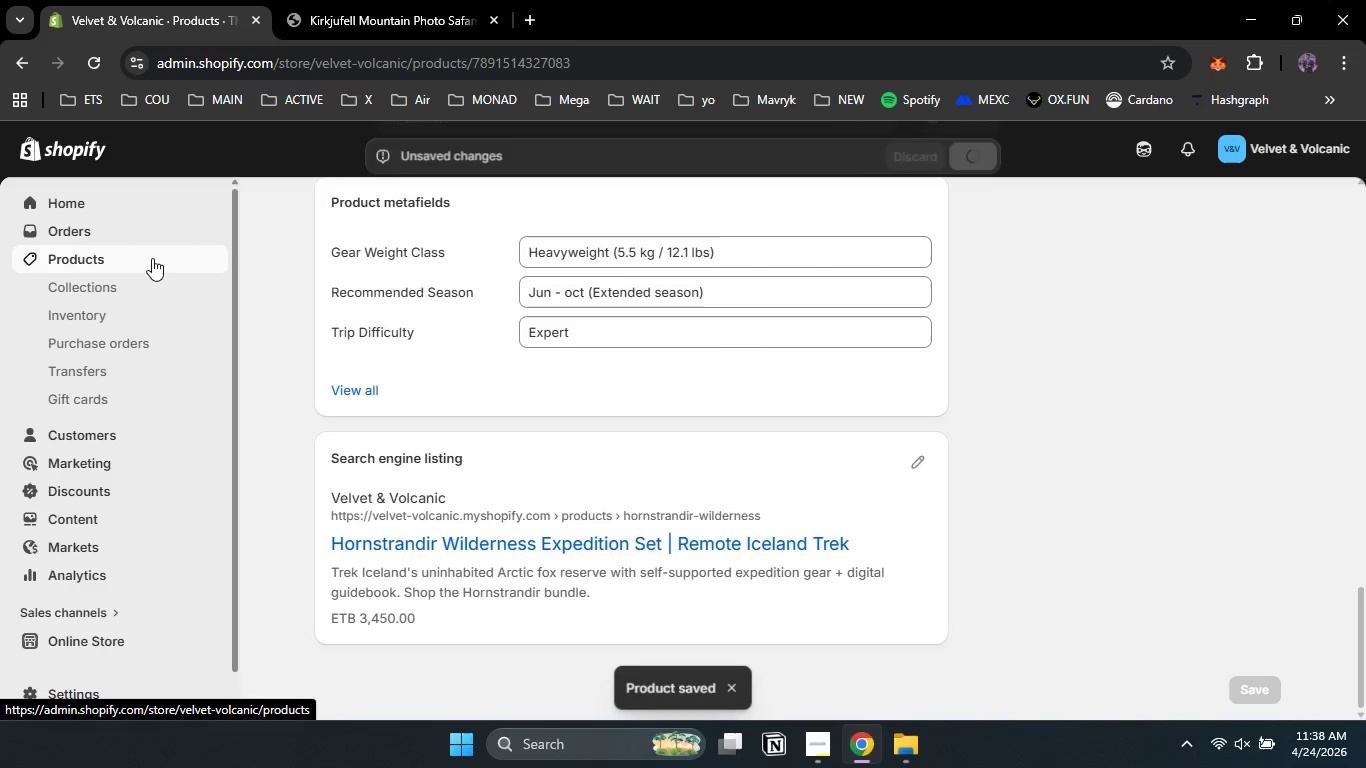 
wait(5.44)
 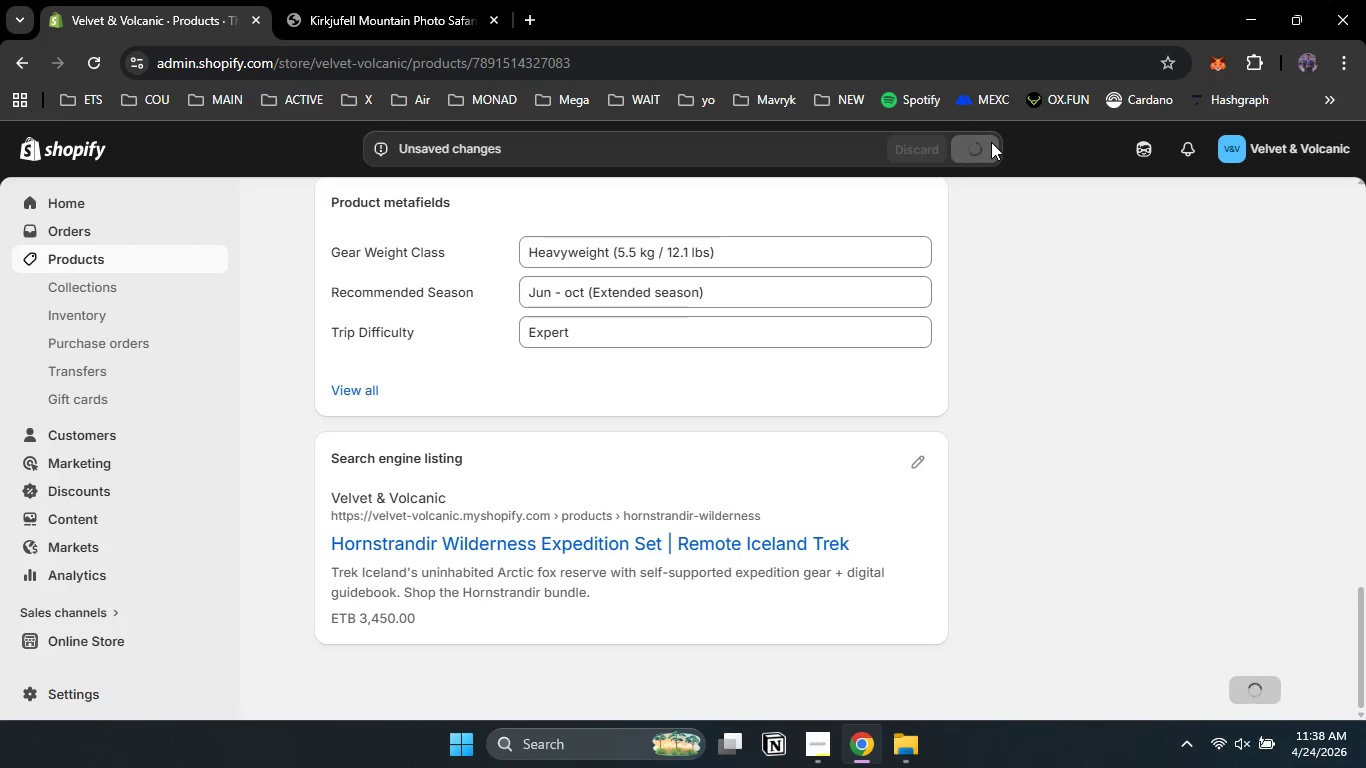 
left_click([152, 258])
 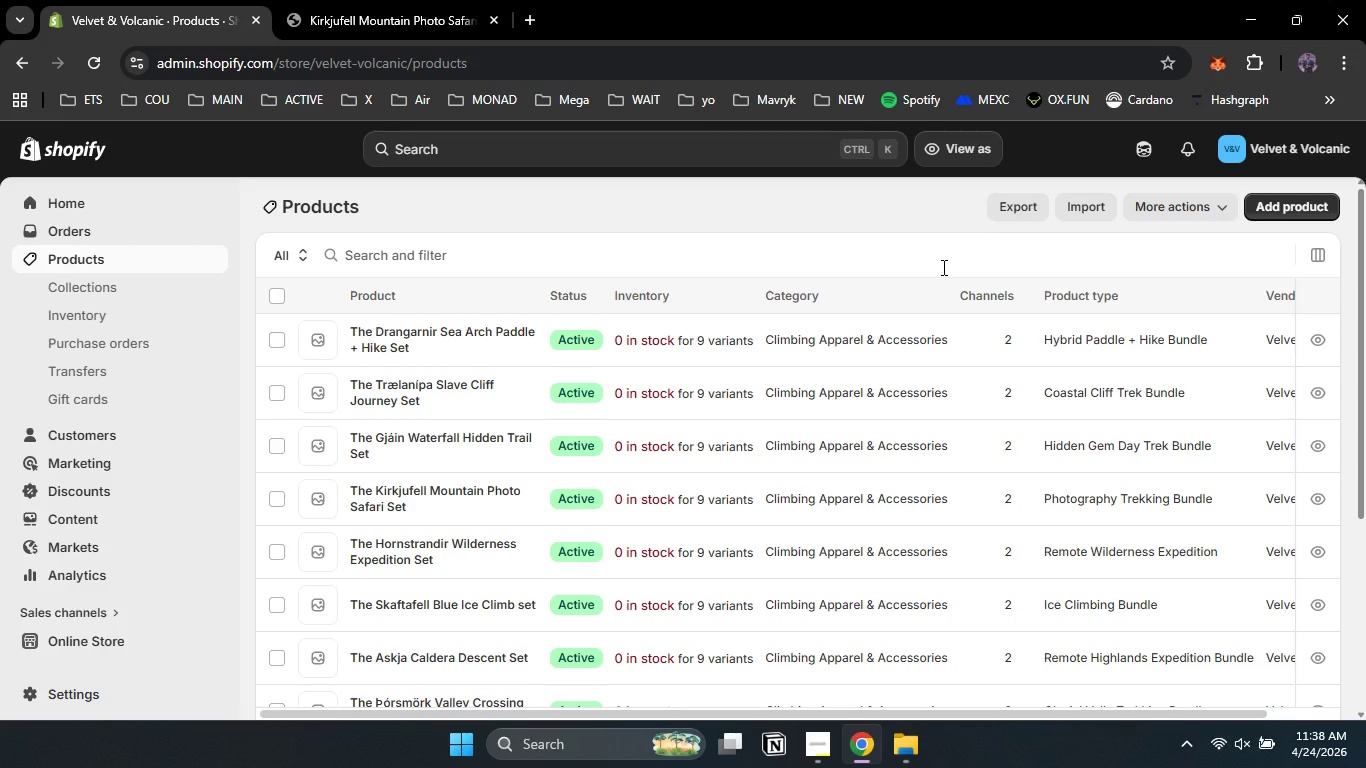 
wait(16.5)
 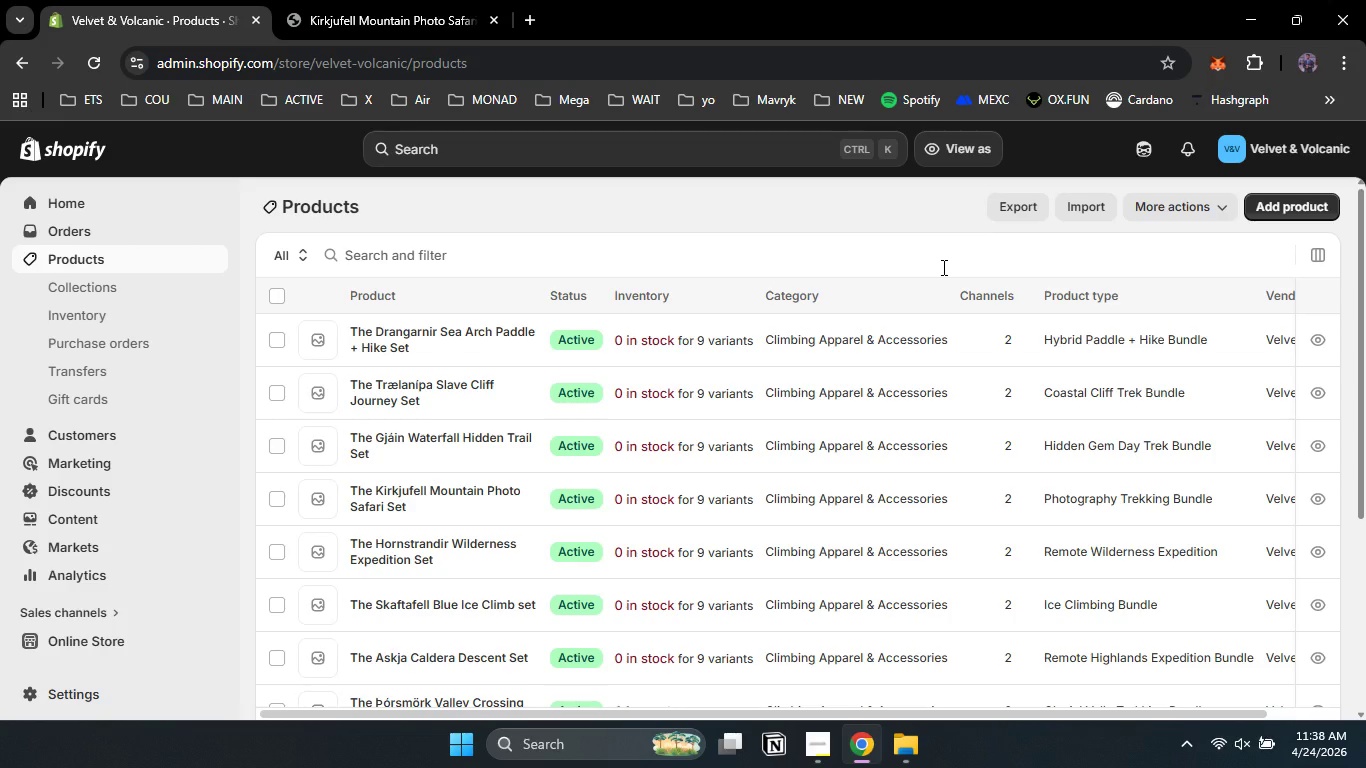 
left_click([449, 543])
 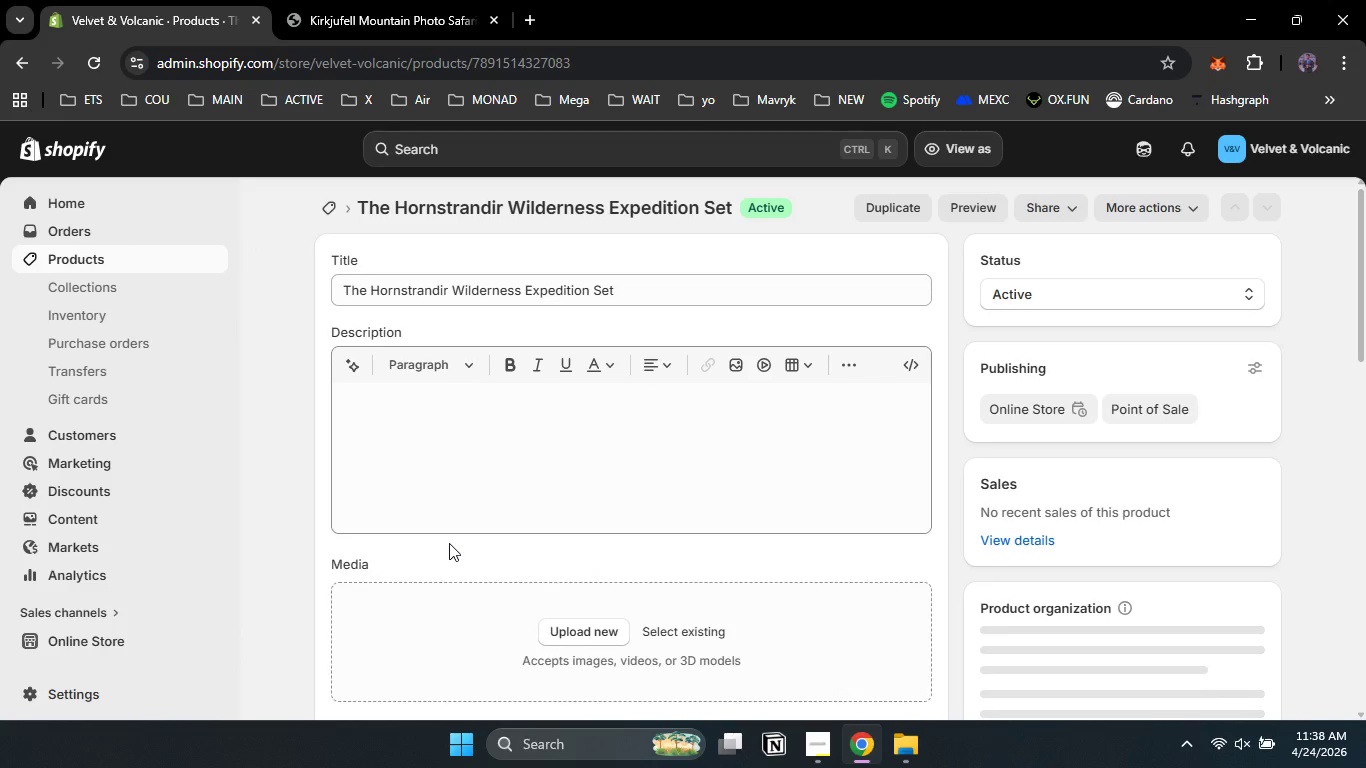 
scroll: coordinate [307, 604], scroll_direction: down, amount: 6.0
 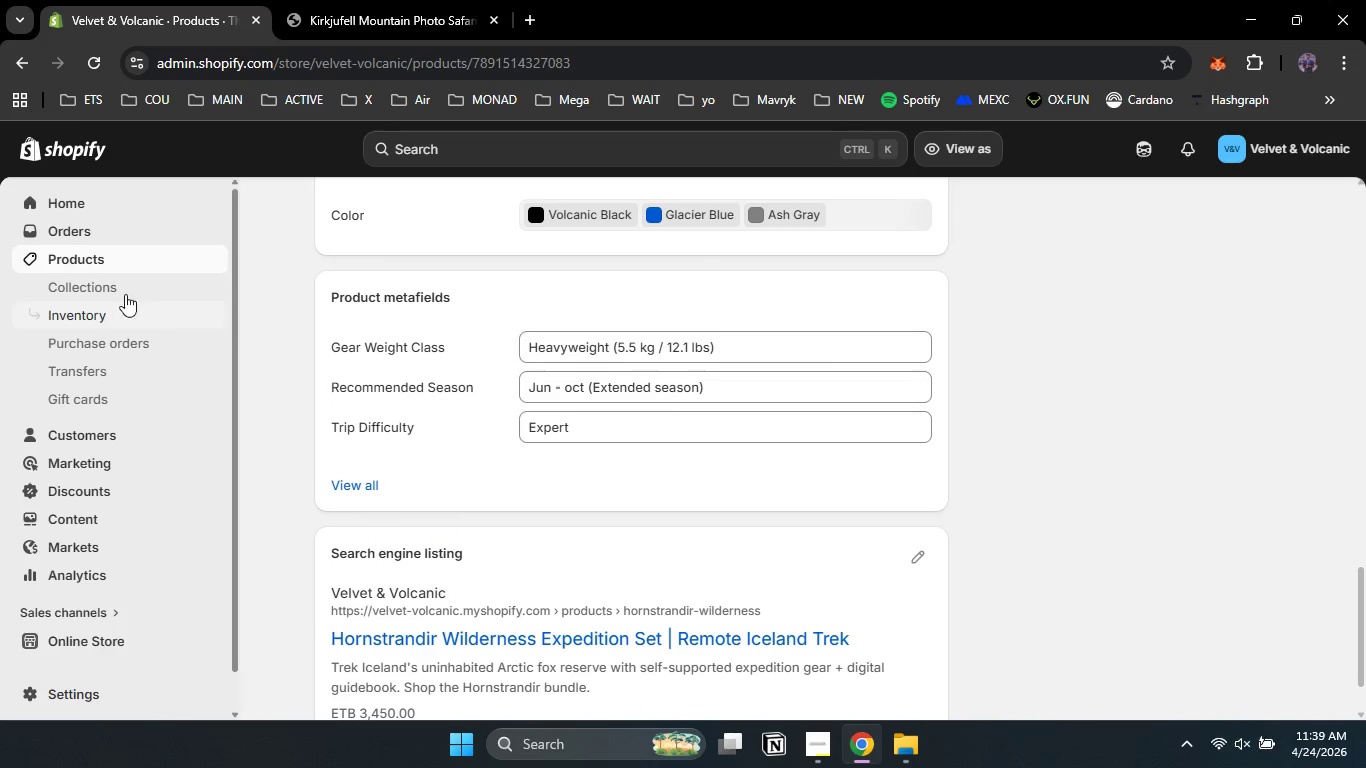 
left_click([106, 263])
 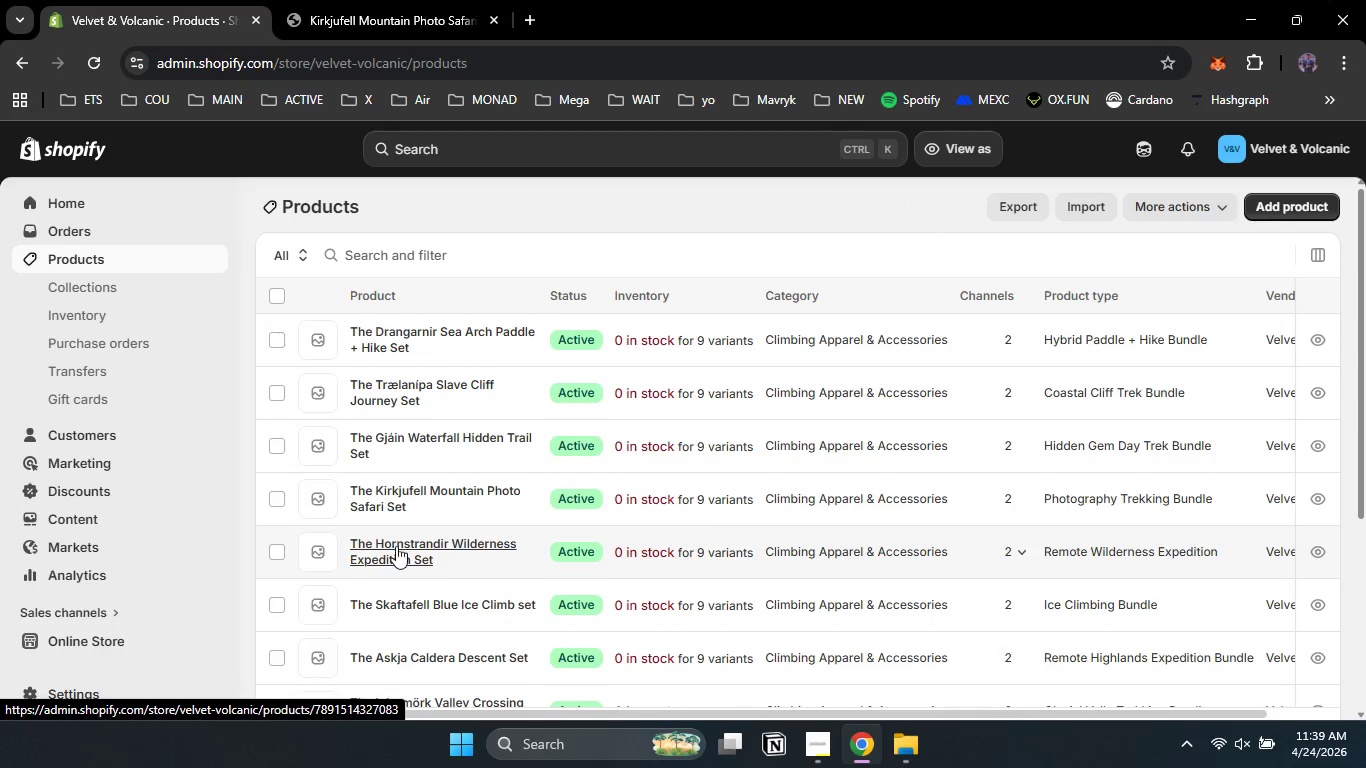 
wait(5.11)
 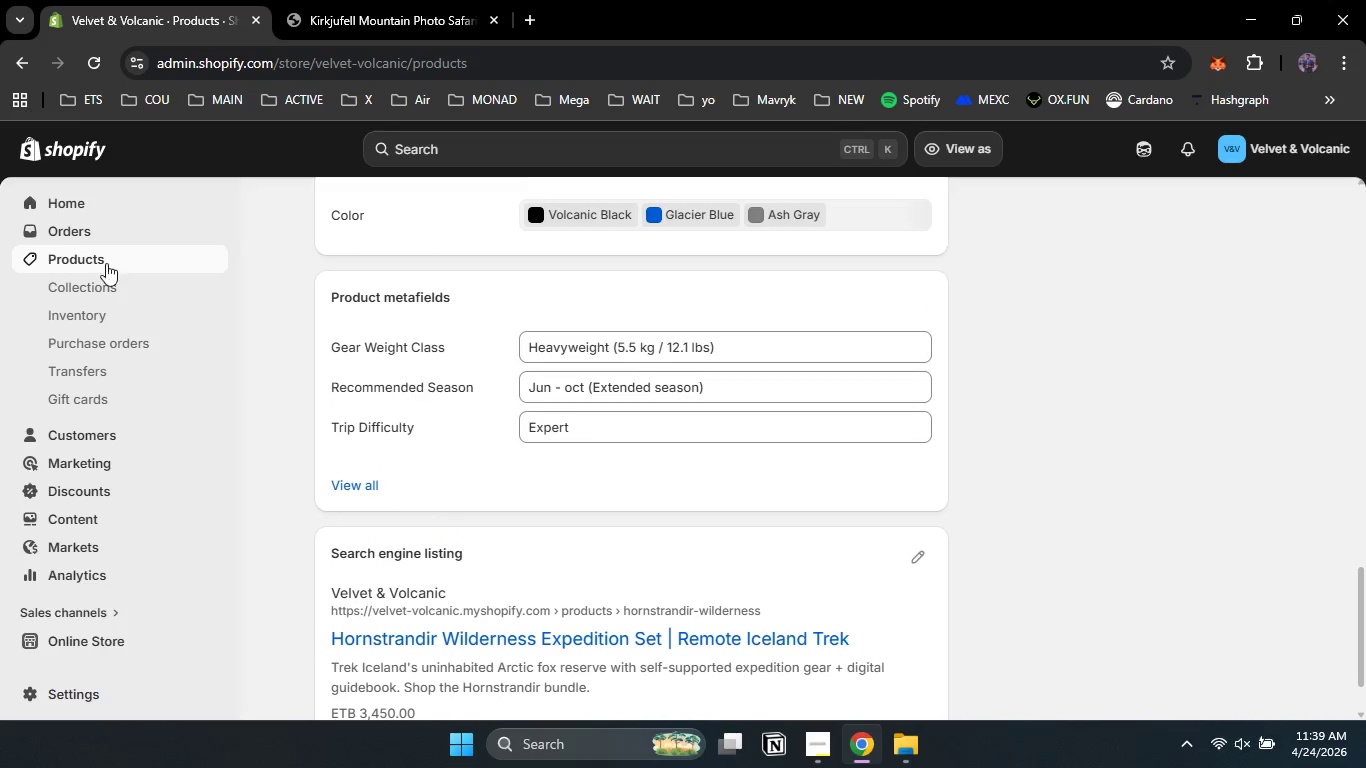 
left_click([384, 501])
 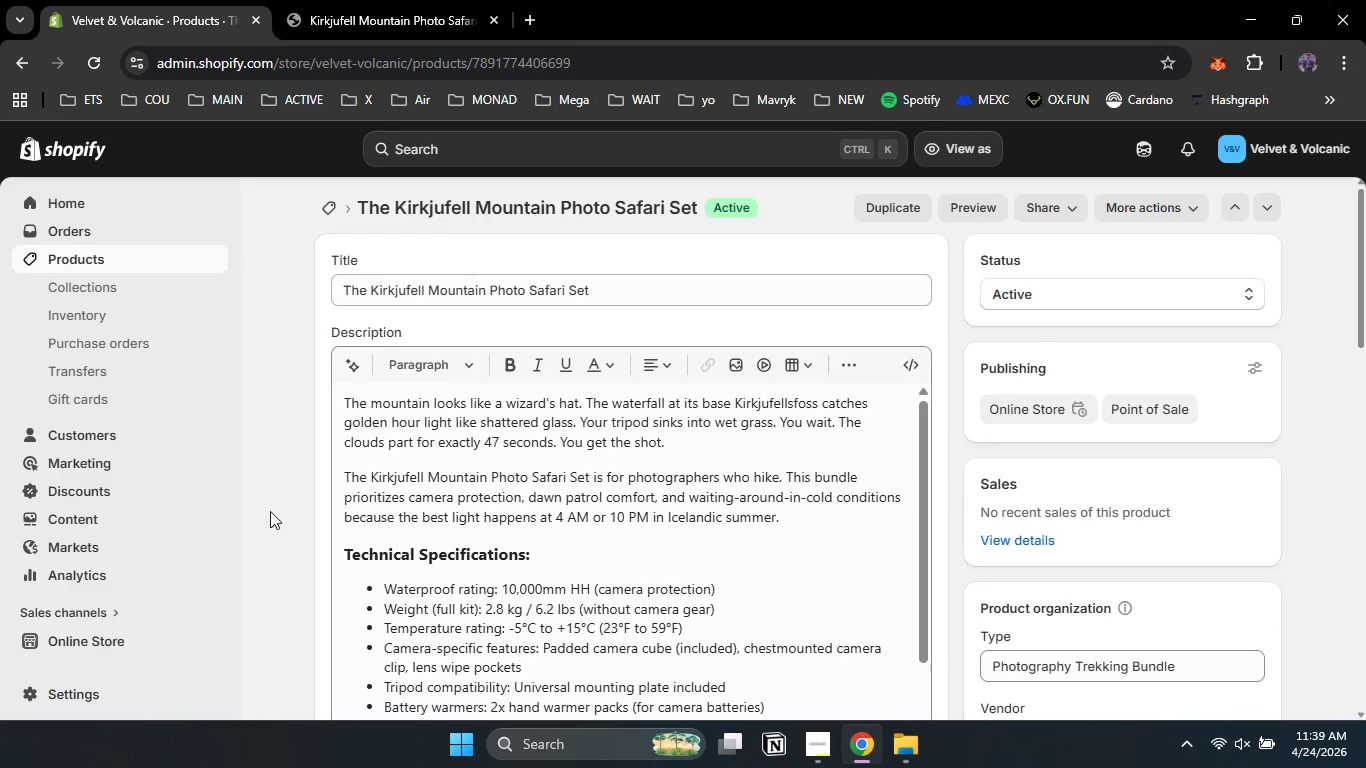 
left_click([261, 508])
 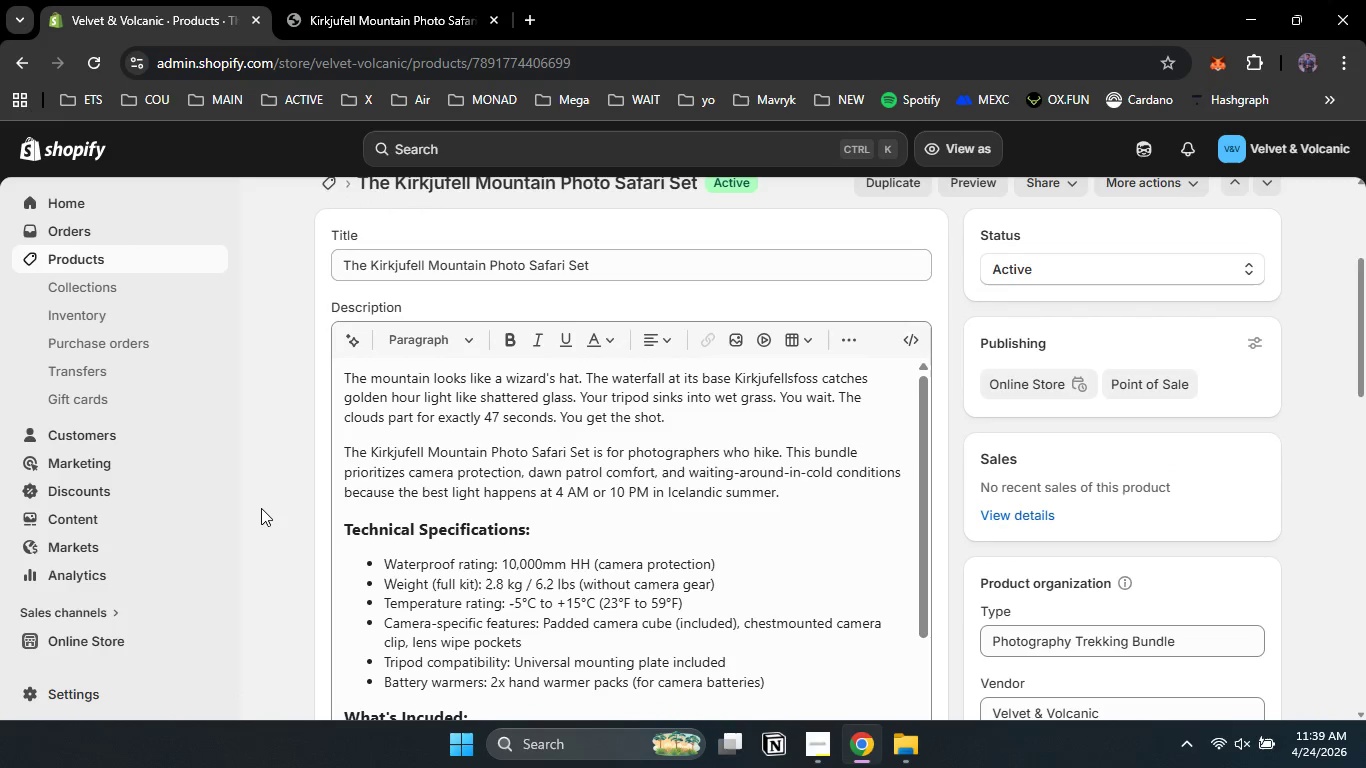 
scroll: coordinate [261, 508], scroll_direction: down, amount: 15.0
 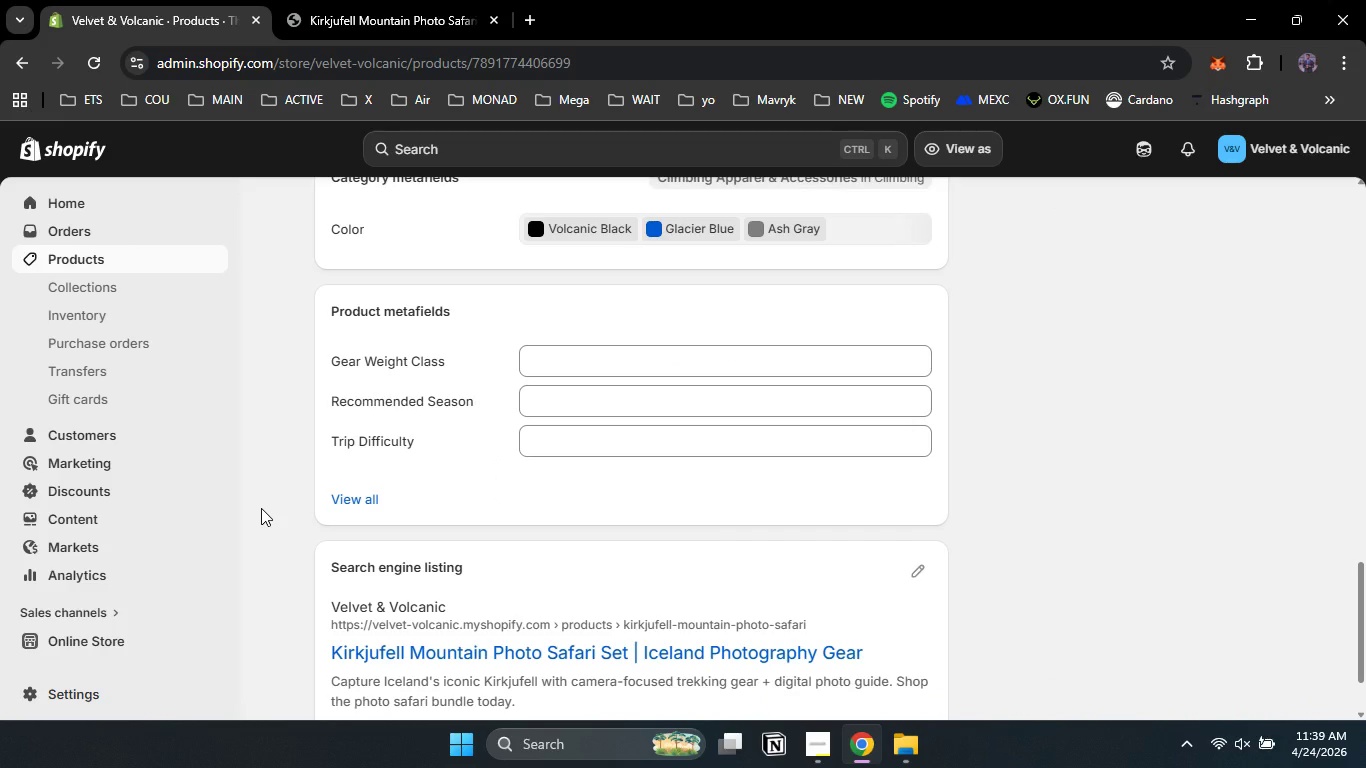 
wait(9.91)
 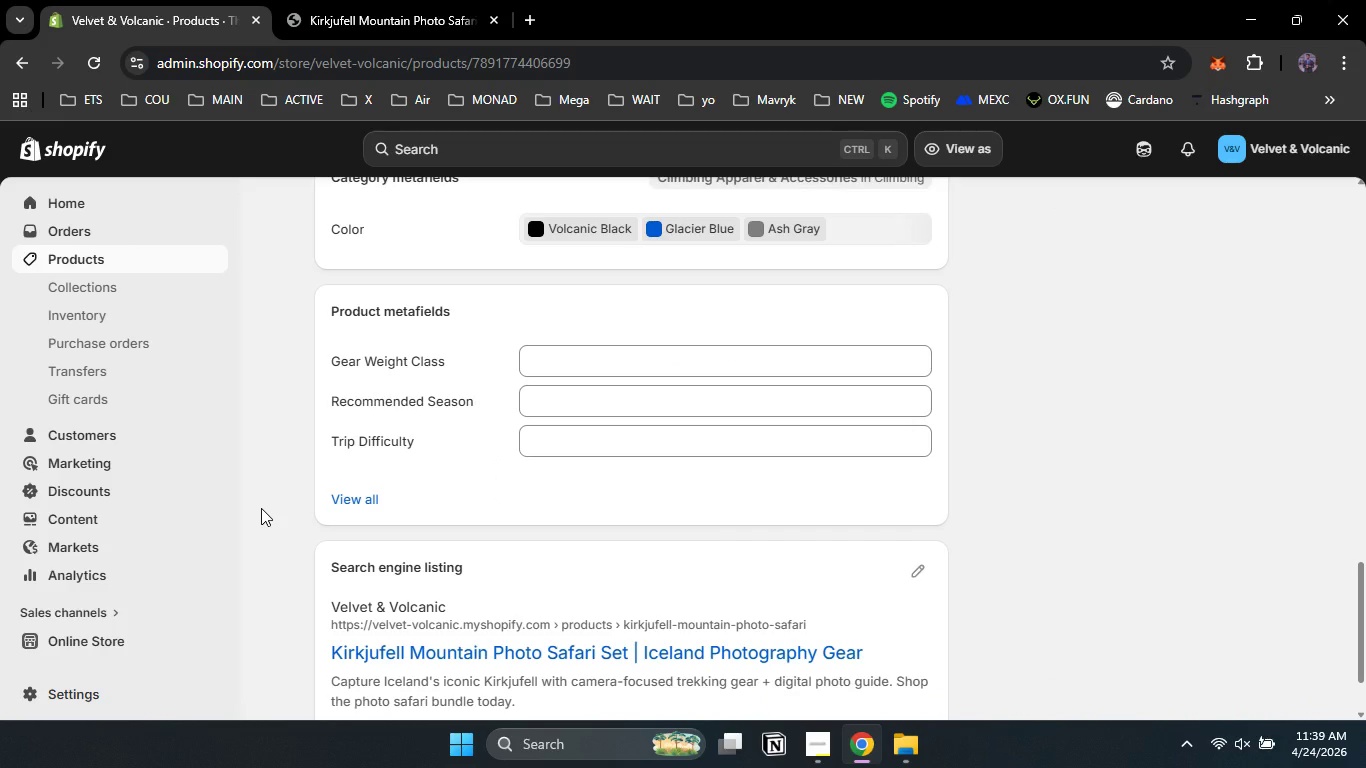 
left_click([575, 450])
 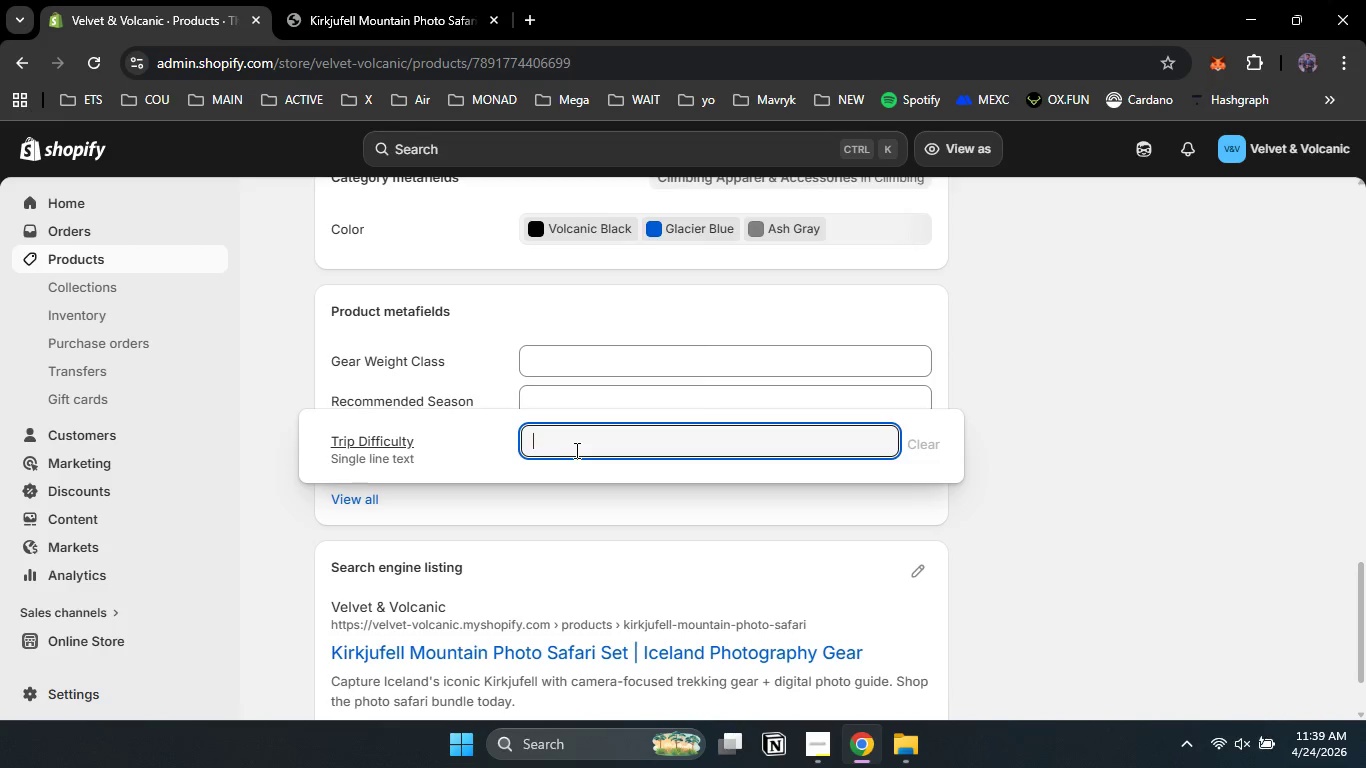 
hold_key(key=ShiftLeft, duration=0.42)
 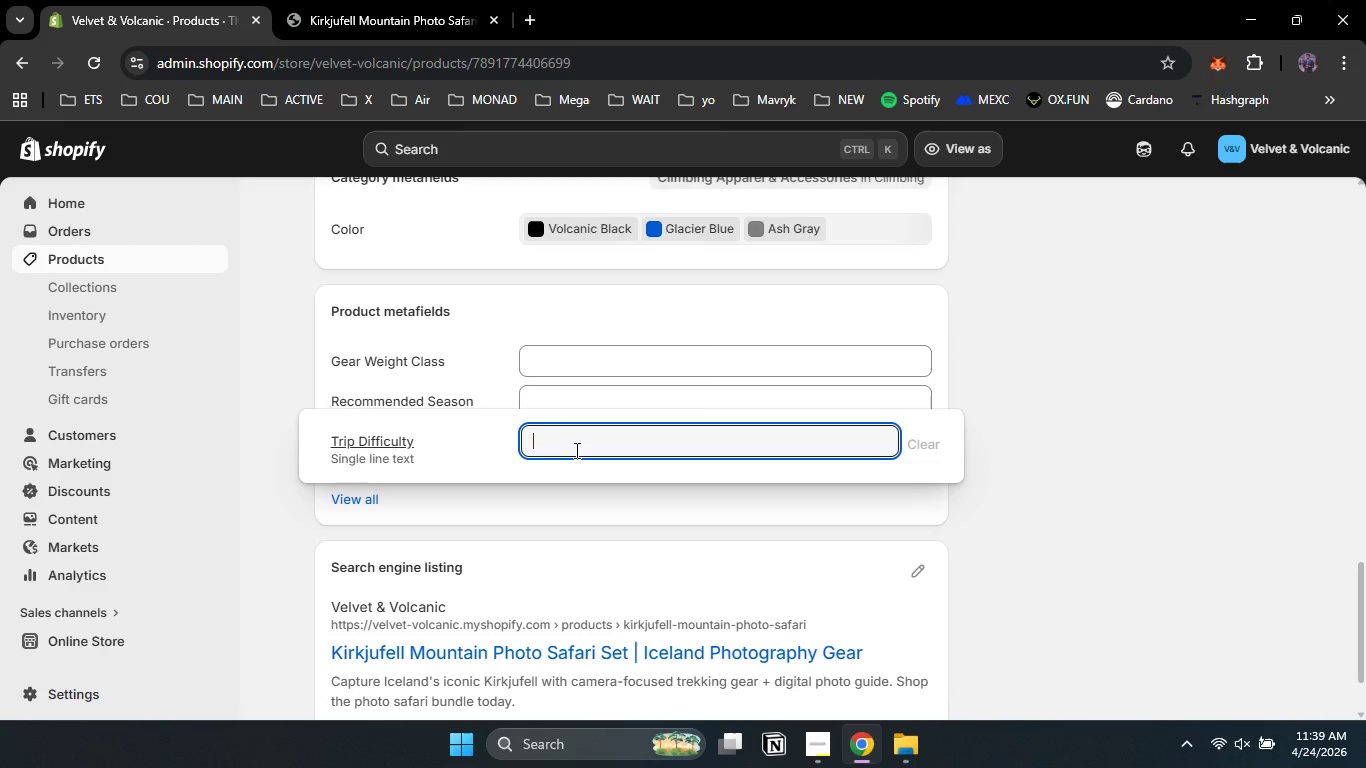 
type(Beginner)
 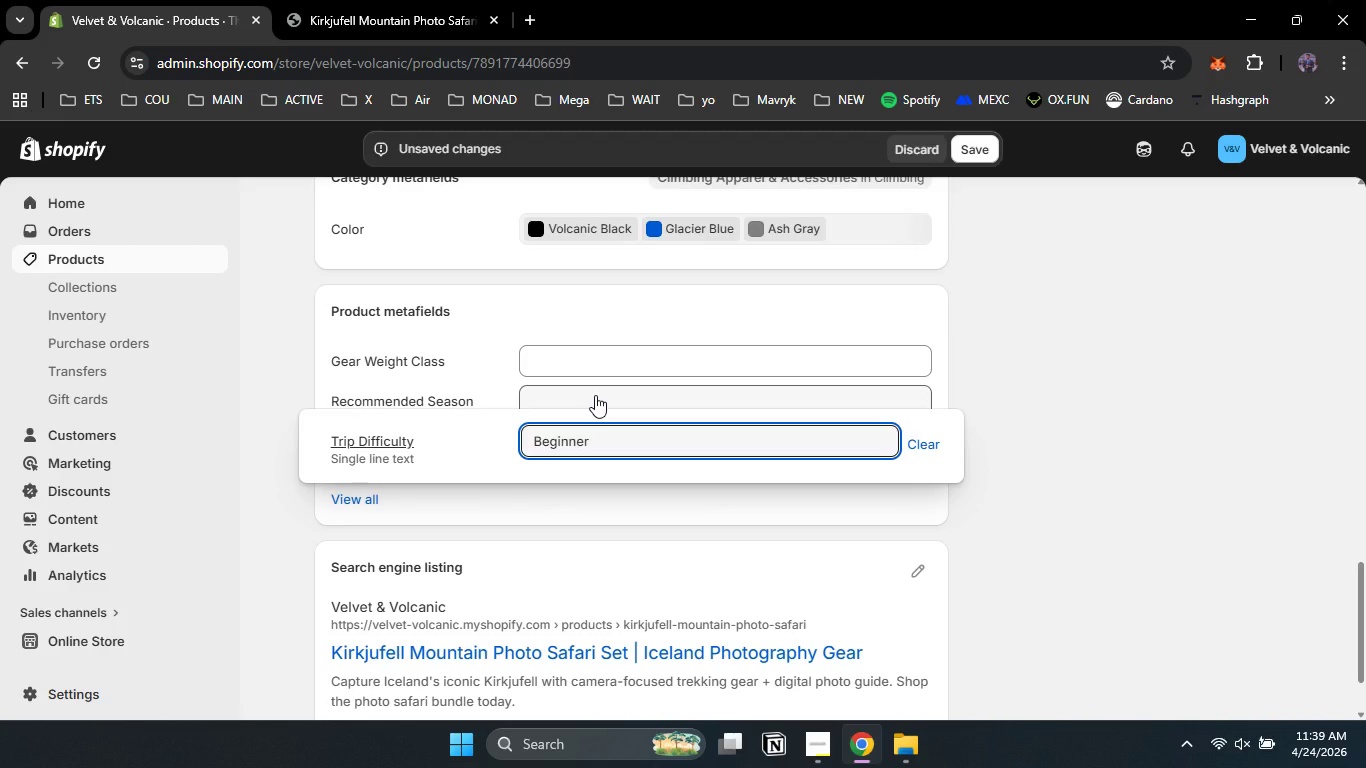 
left_click([595, 395])
 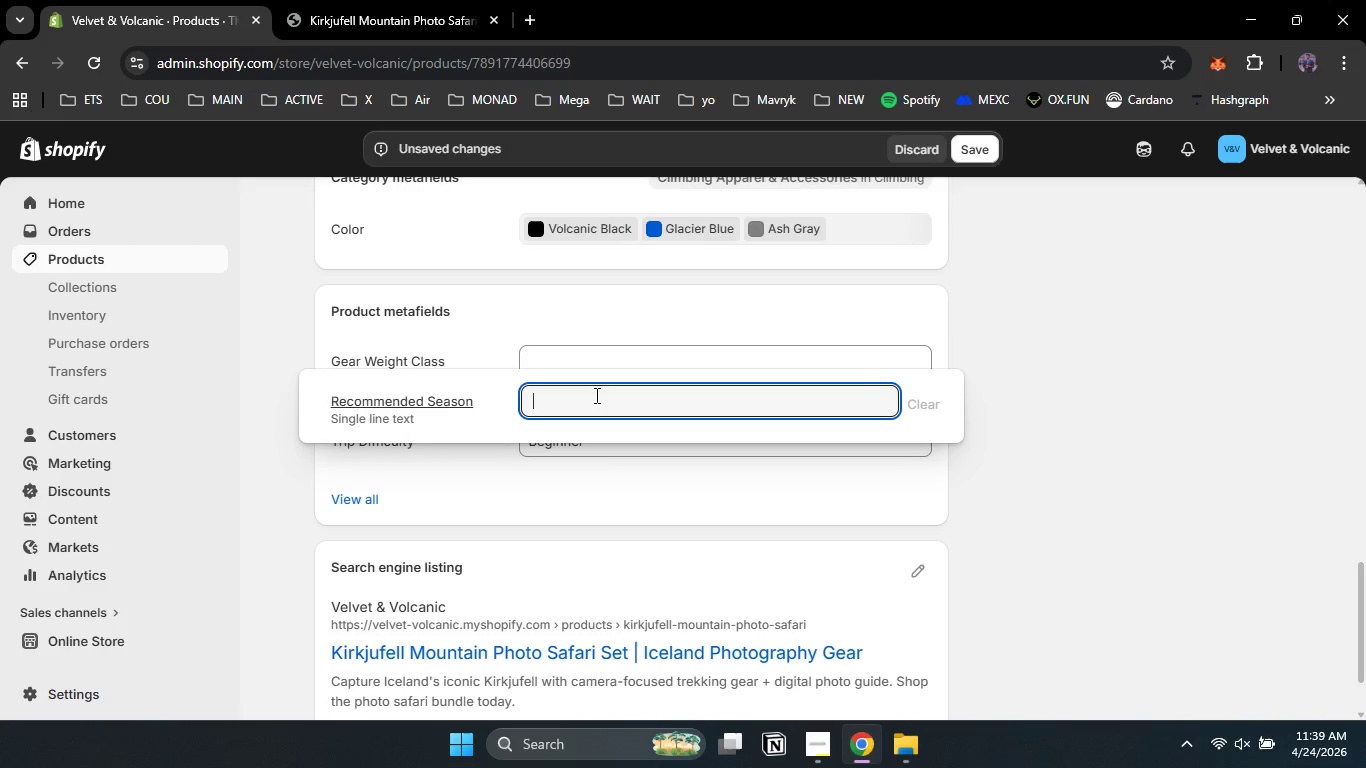 
type(Apr - Oct (Extended season))
 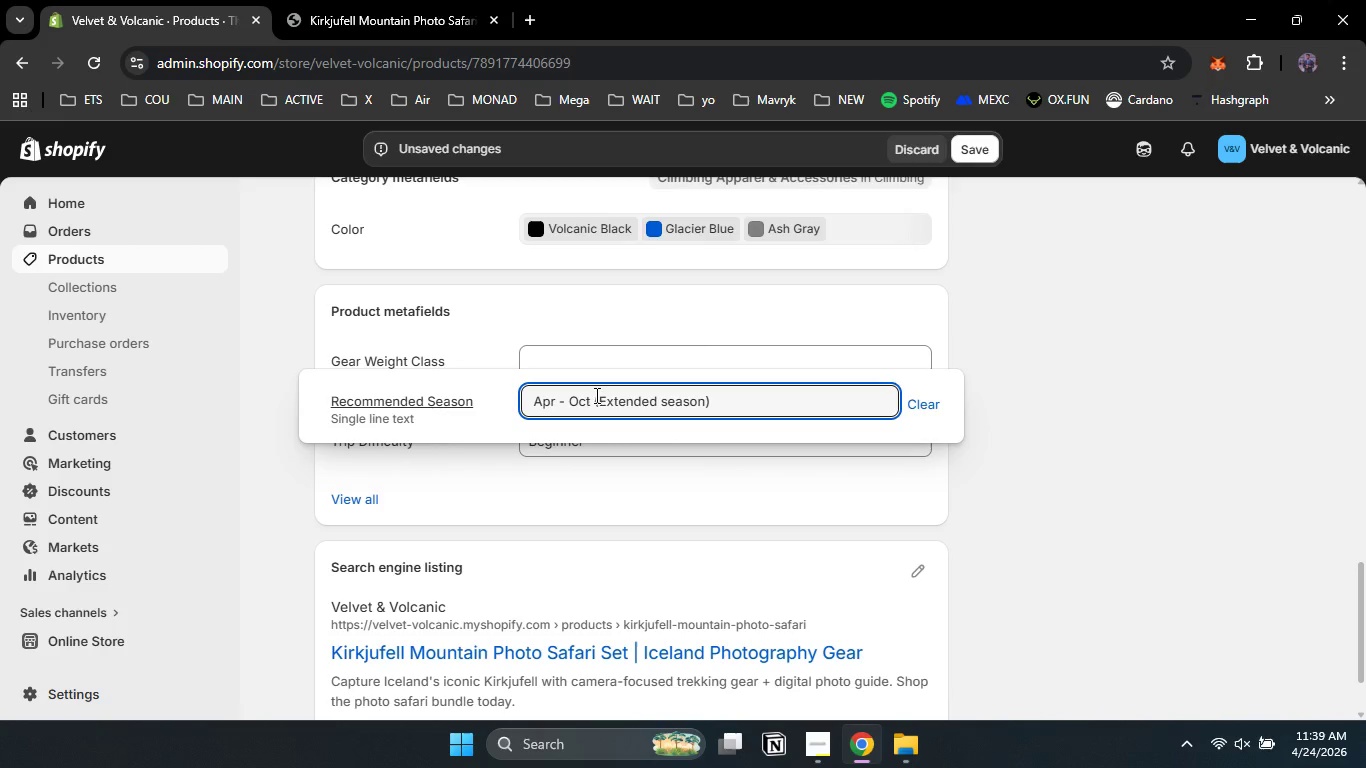 
left_click([579, 356])
 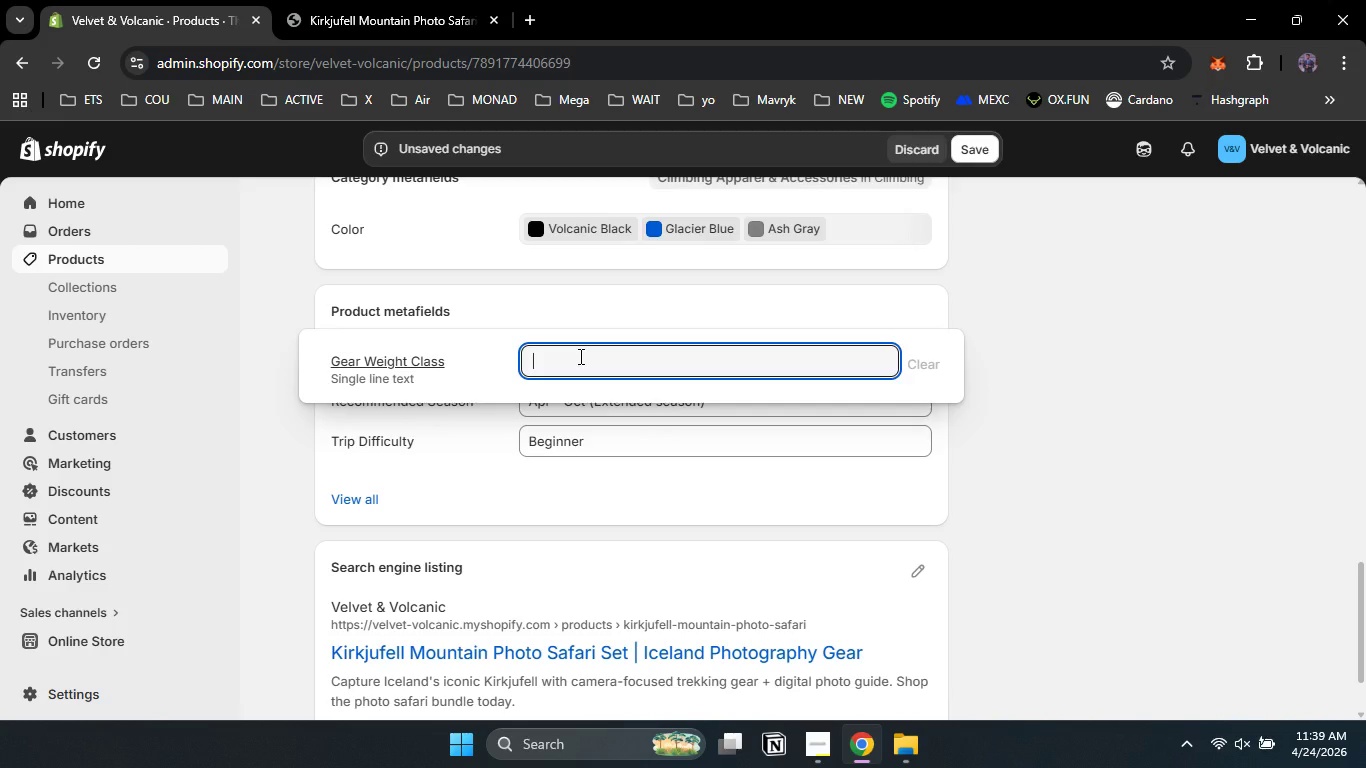 
type(Lightweight (2.8 kg / 6.2 lbs))
 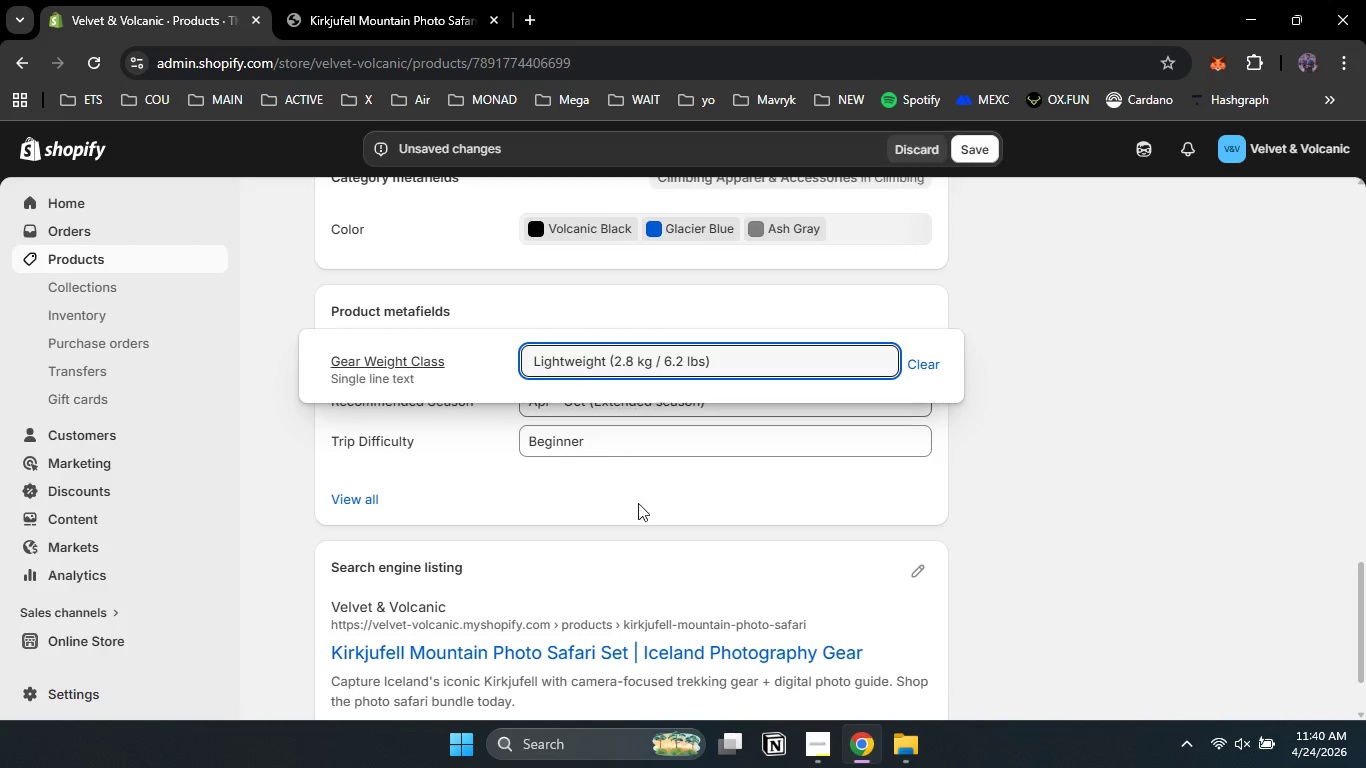 
left_click([633, 492])
 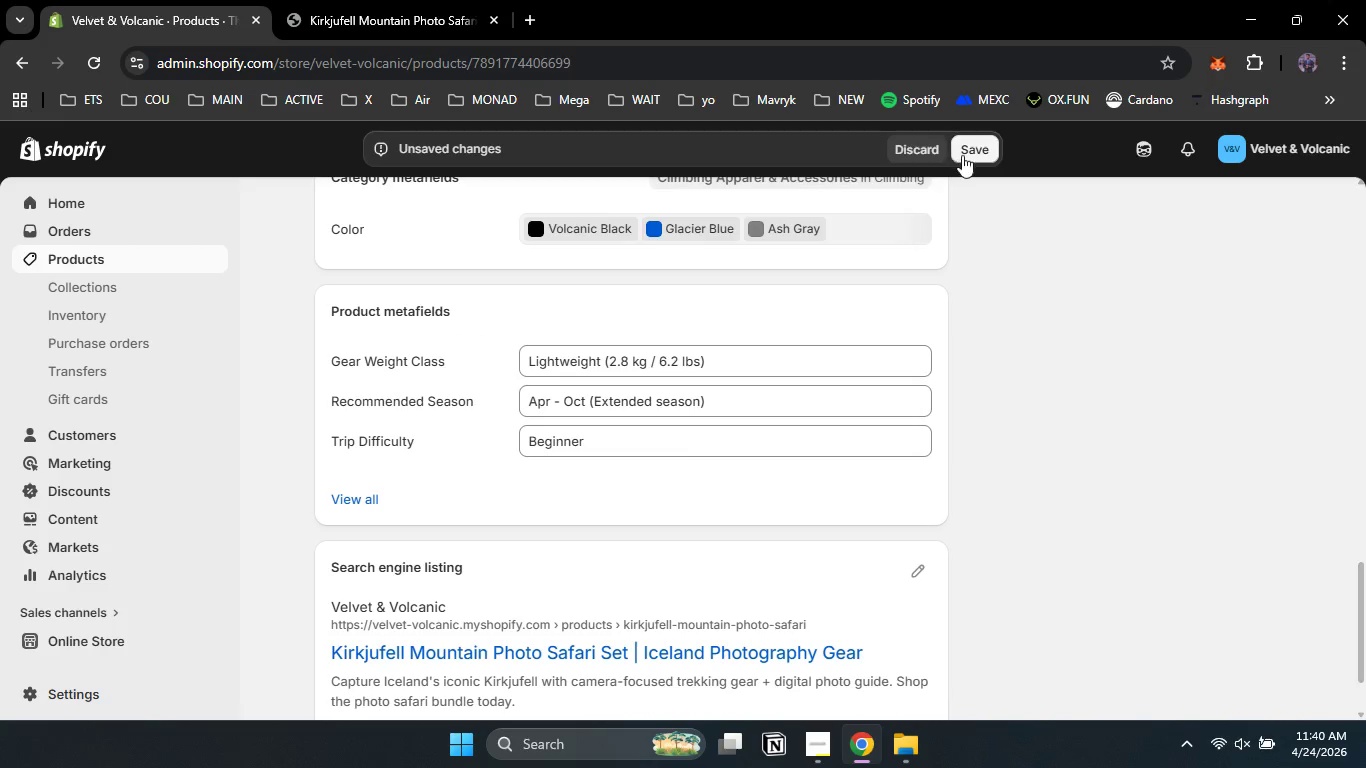 
left_click([968, 152])
 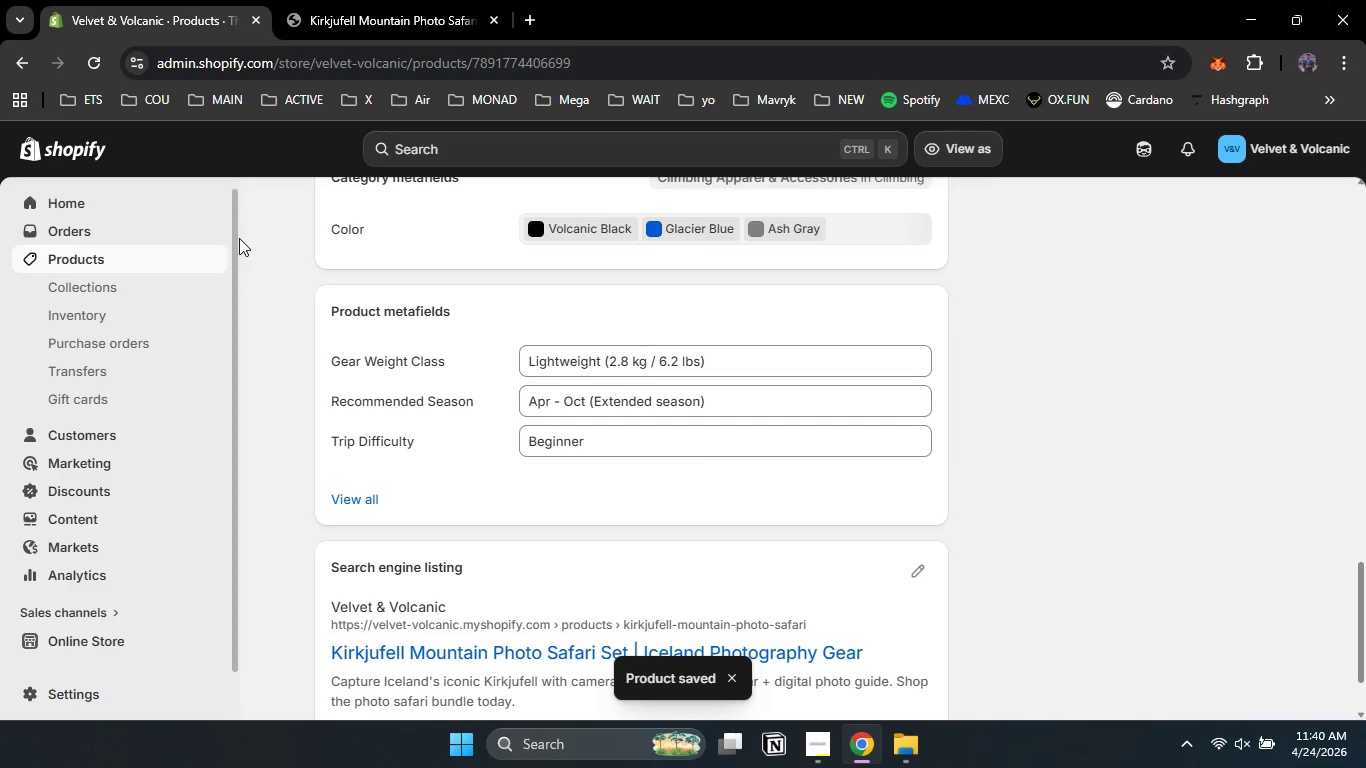 
wait(5.69)
 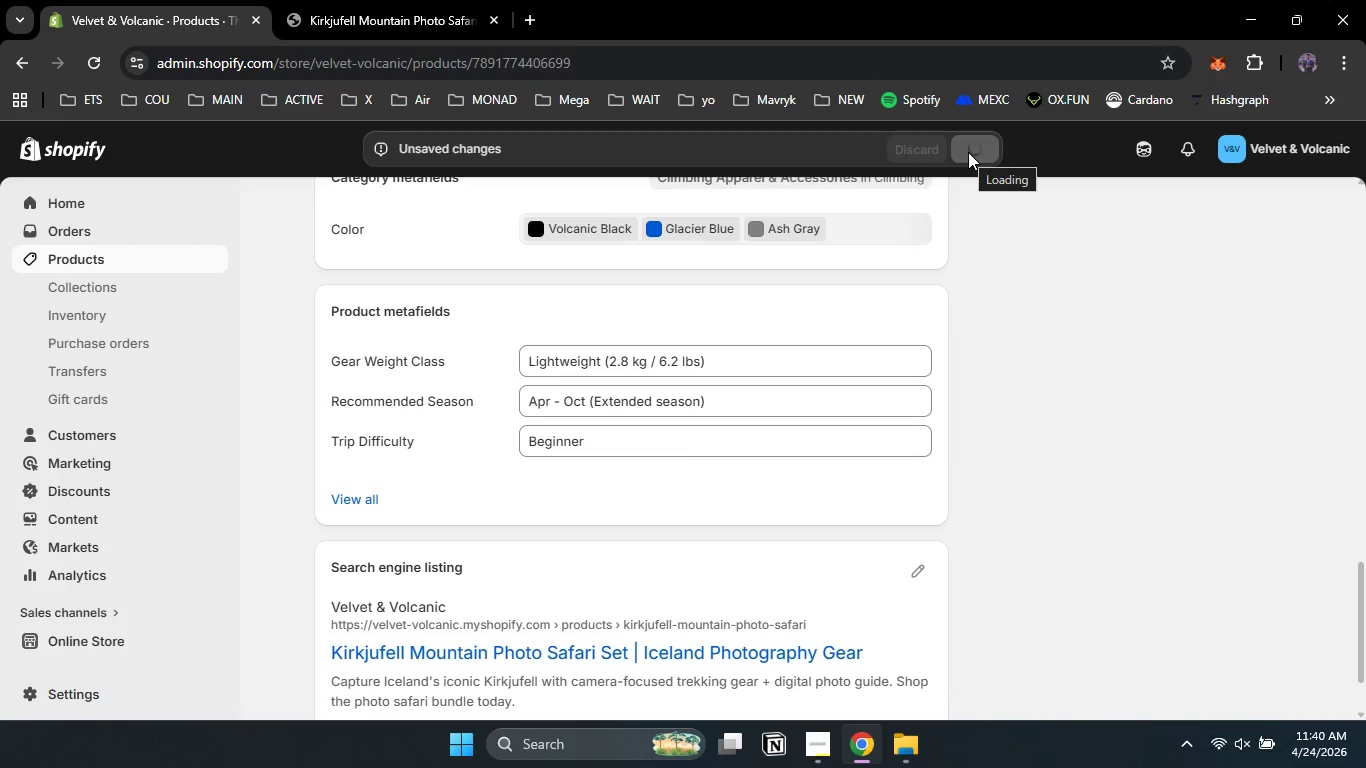 
left_click([189, 258])
 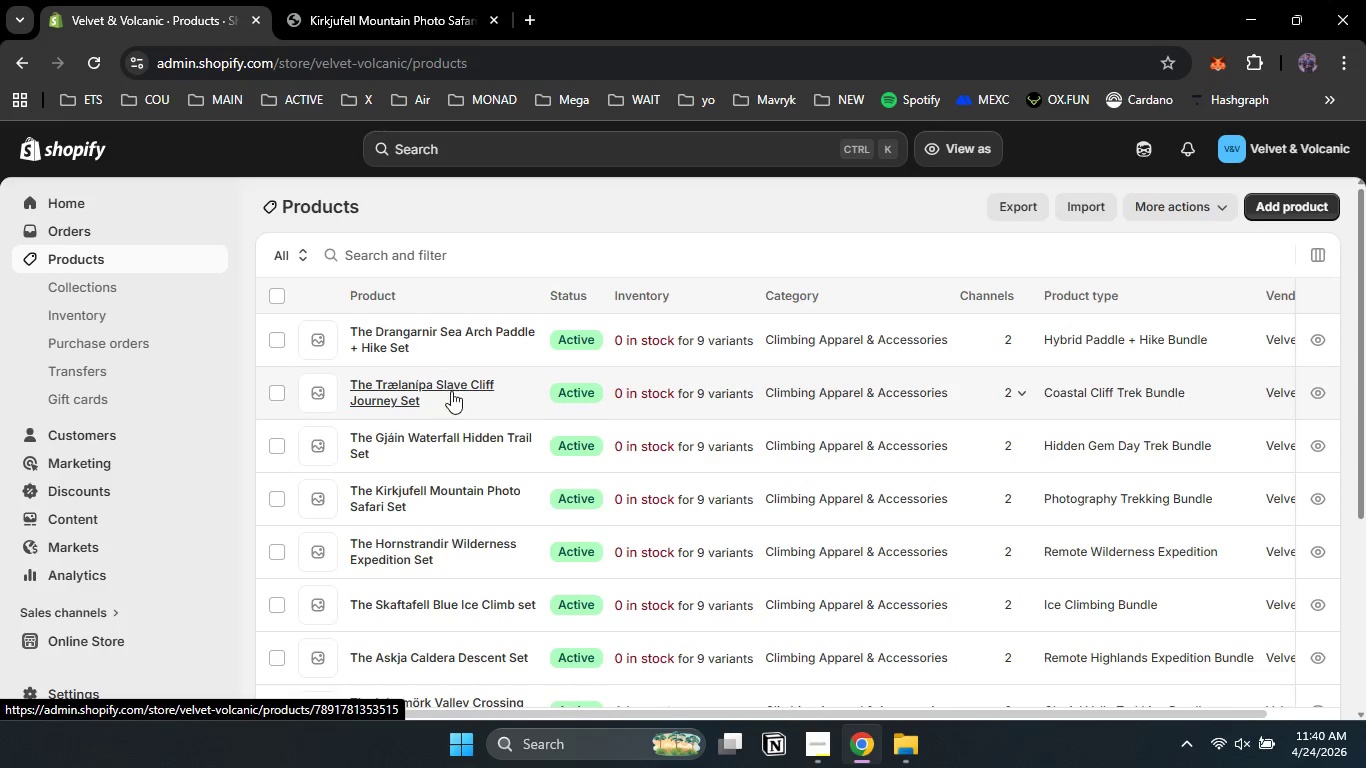 
wait(5.38)
 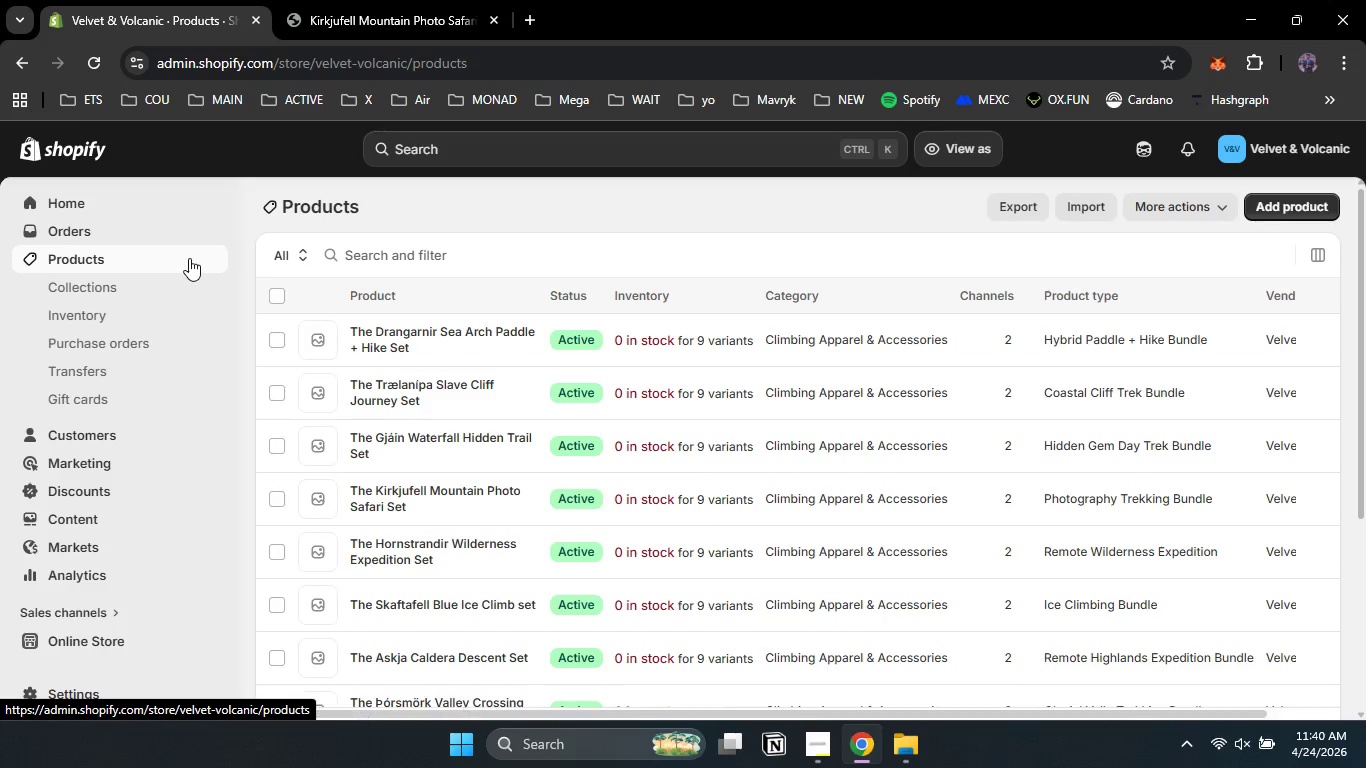 
left_click([452, 434])
 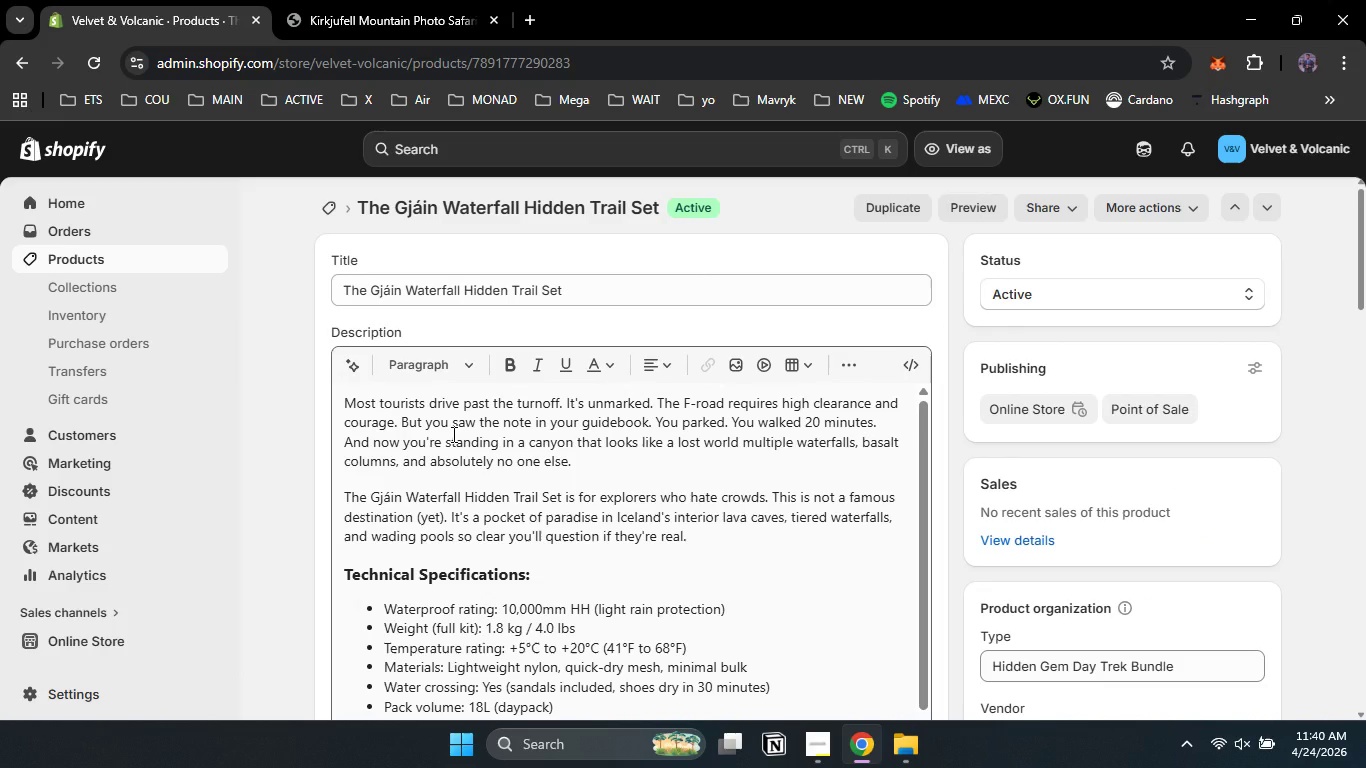 
wait(5.52)
 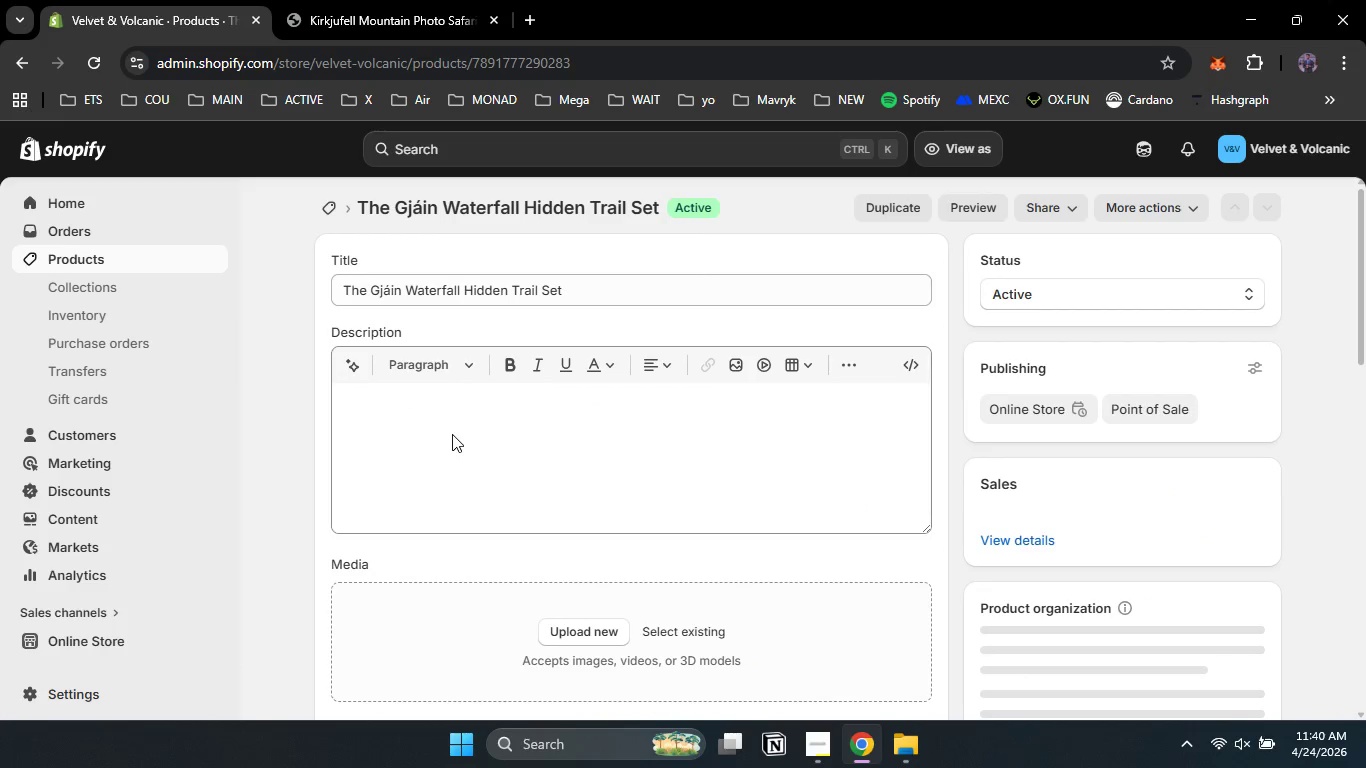 
left_click([289, 489])
 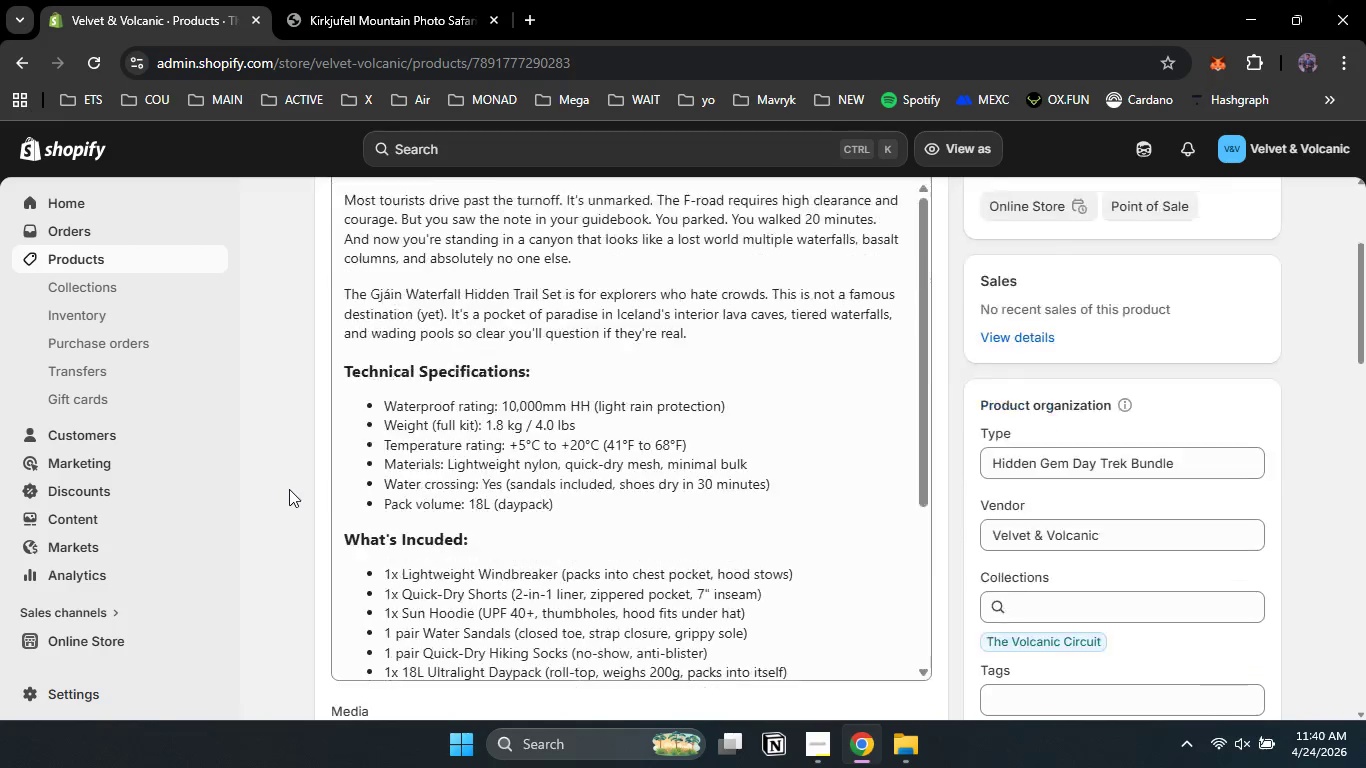 
scroll: coordinate [289, 489], scroll_direction: down, amount: 18.0
 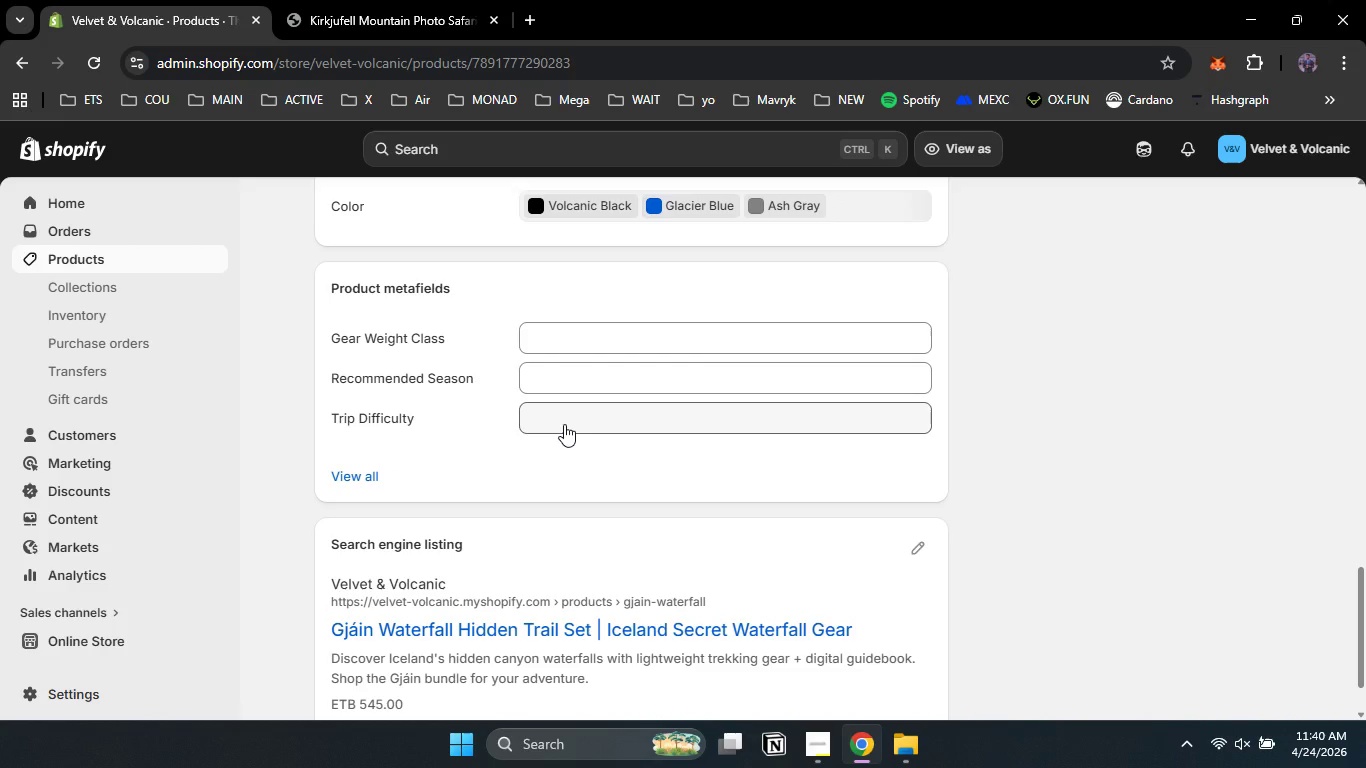 
left_click([564, 424])
 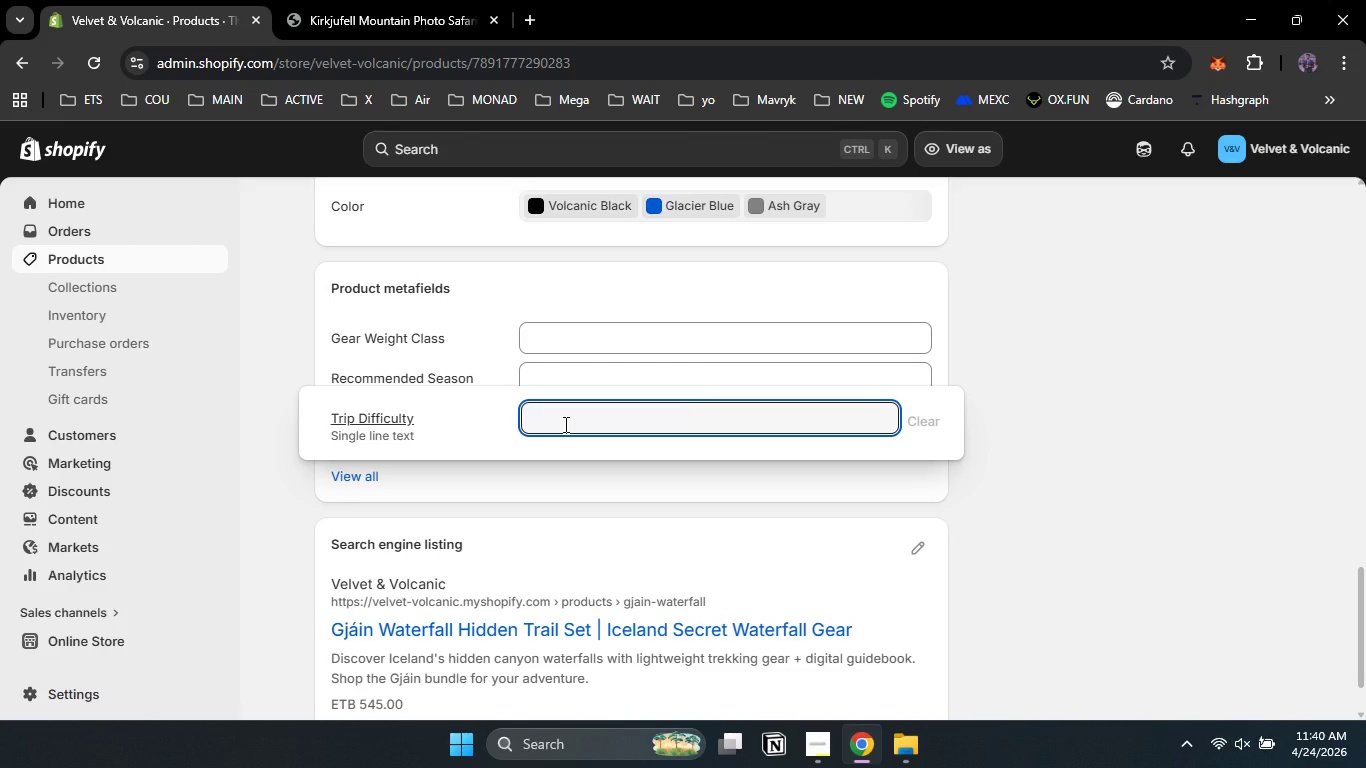 
type(Beginner)
 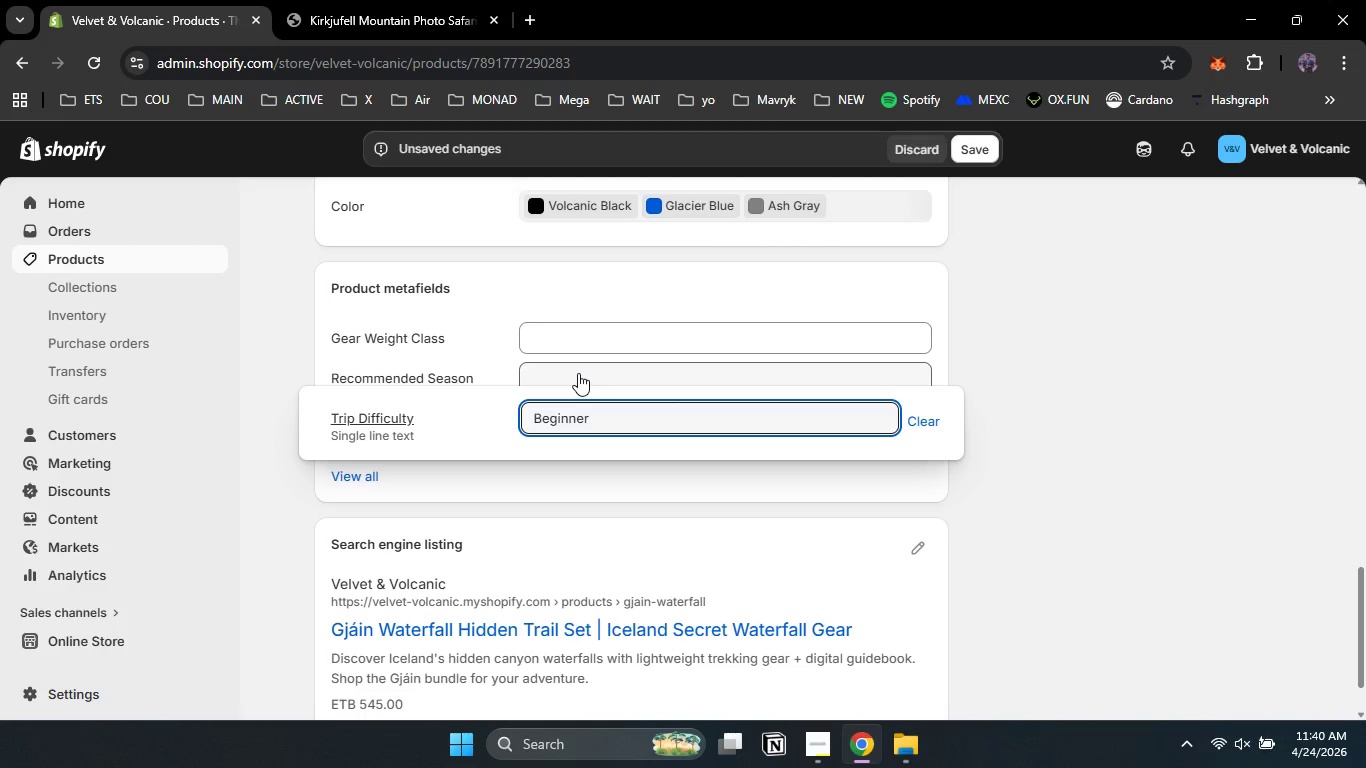 
left_click([578, 373])
 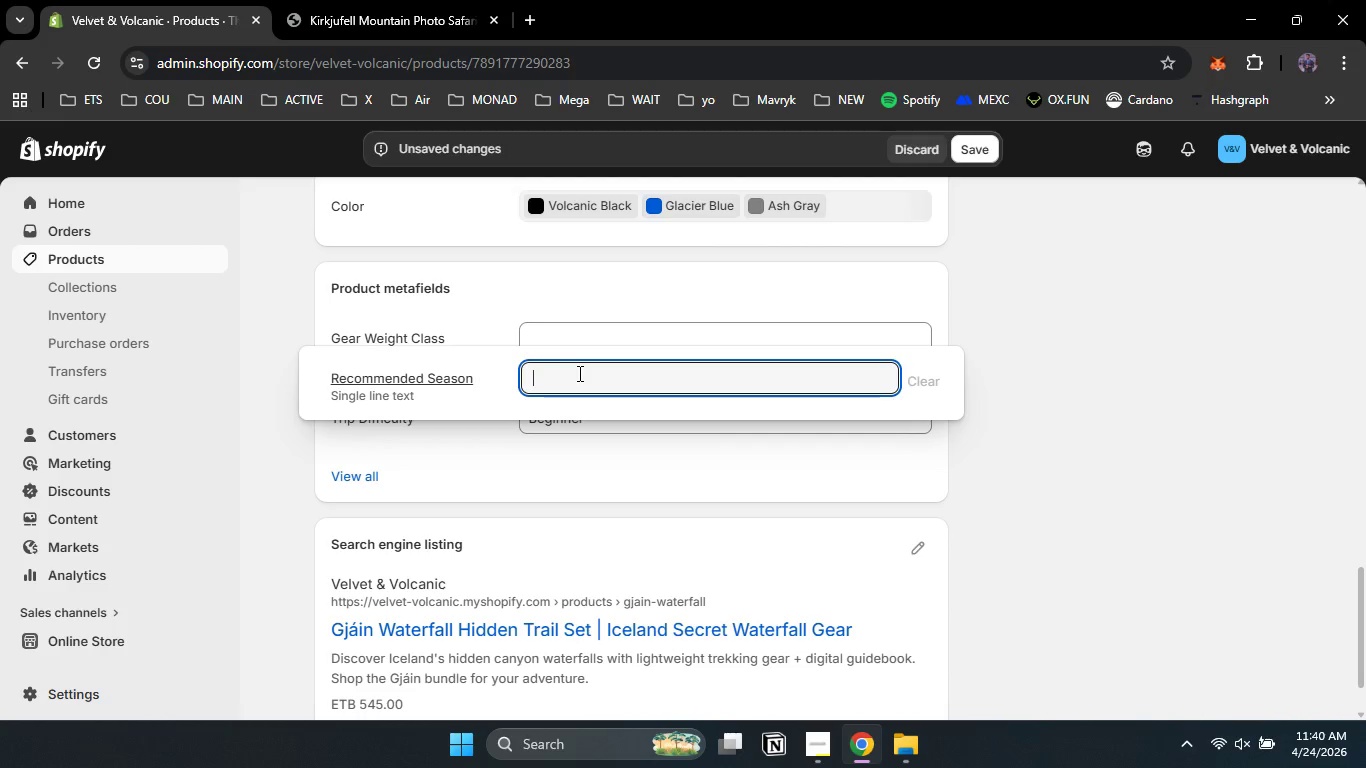 
type(Jun - Aug )
 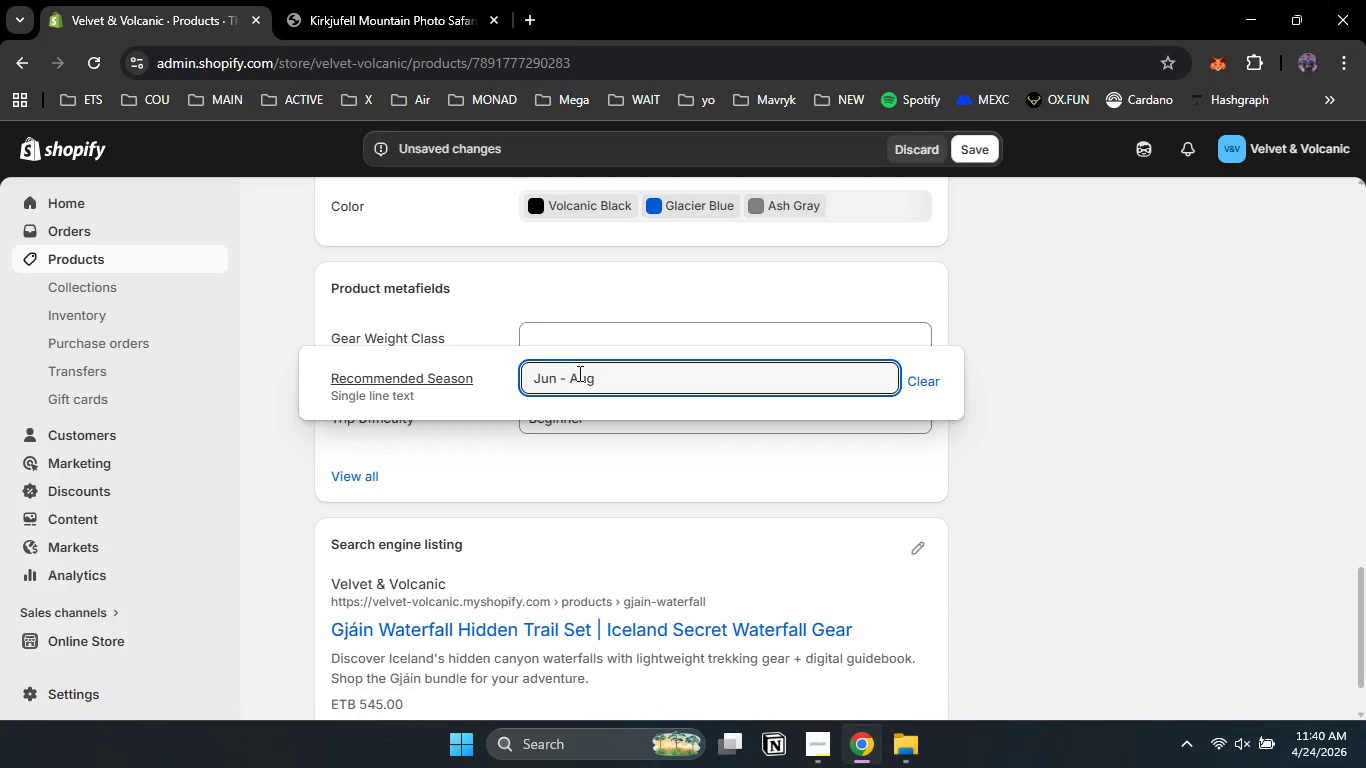 
type((A)
key(Backspace)
type(Summer))
 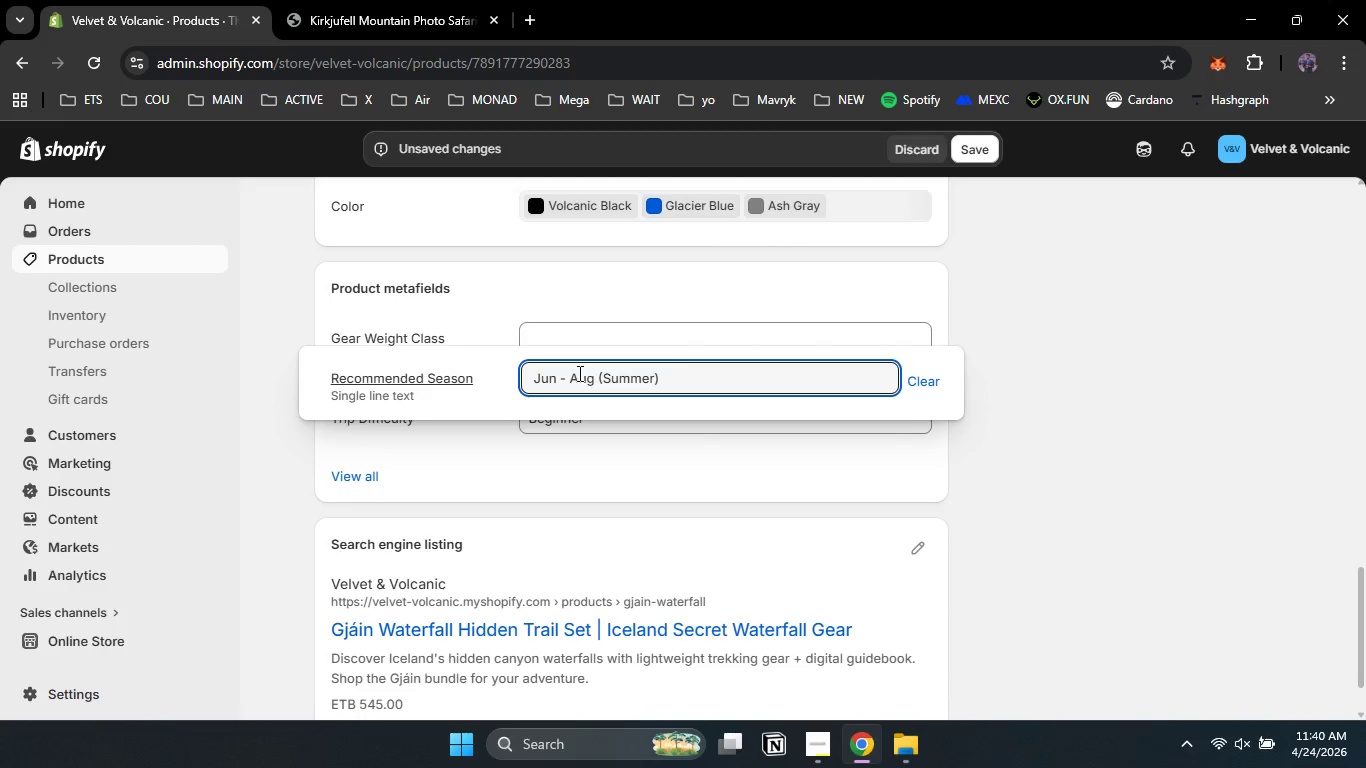 
left_click([580, 344])
 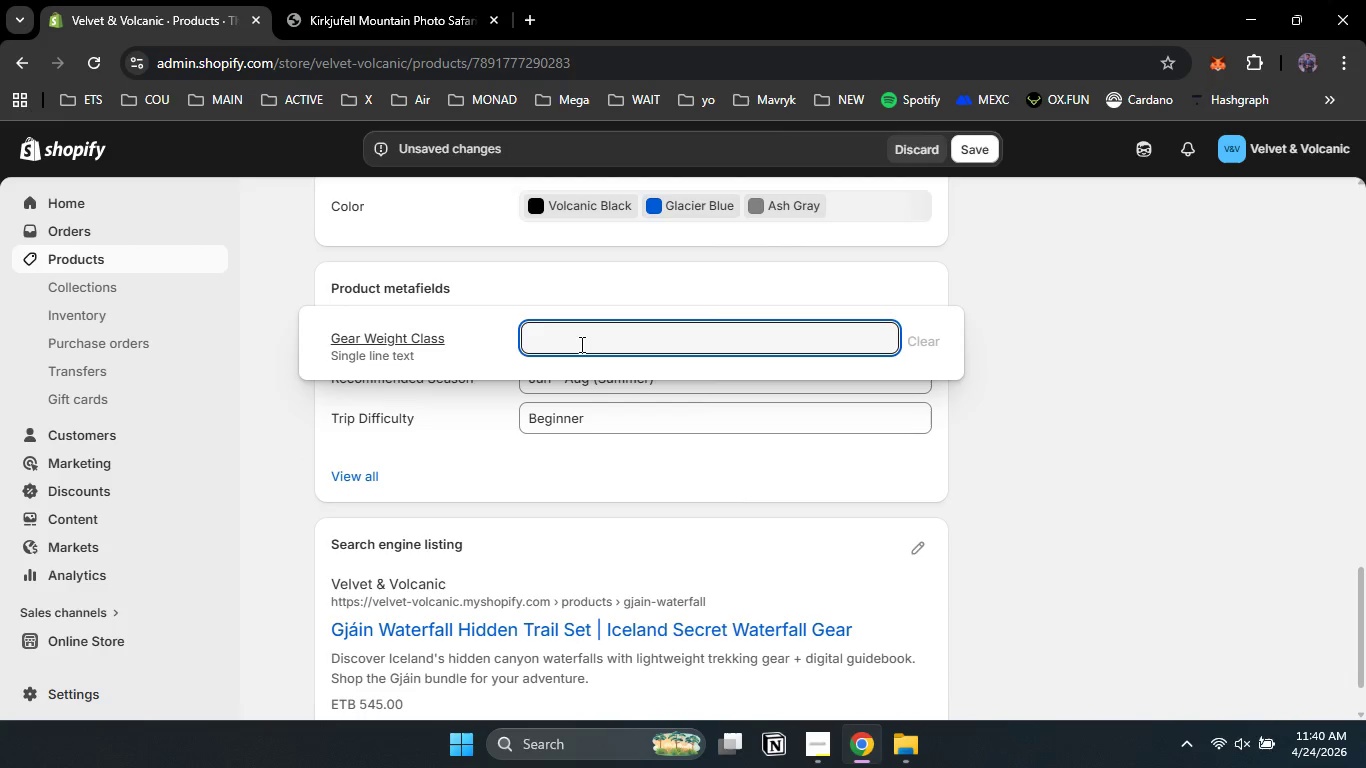 
type(Ultralight (1.8 kg/ )
 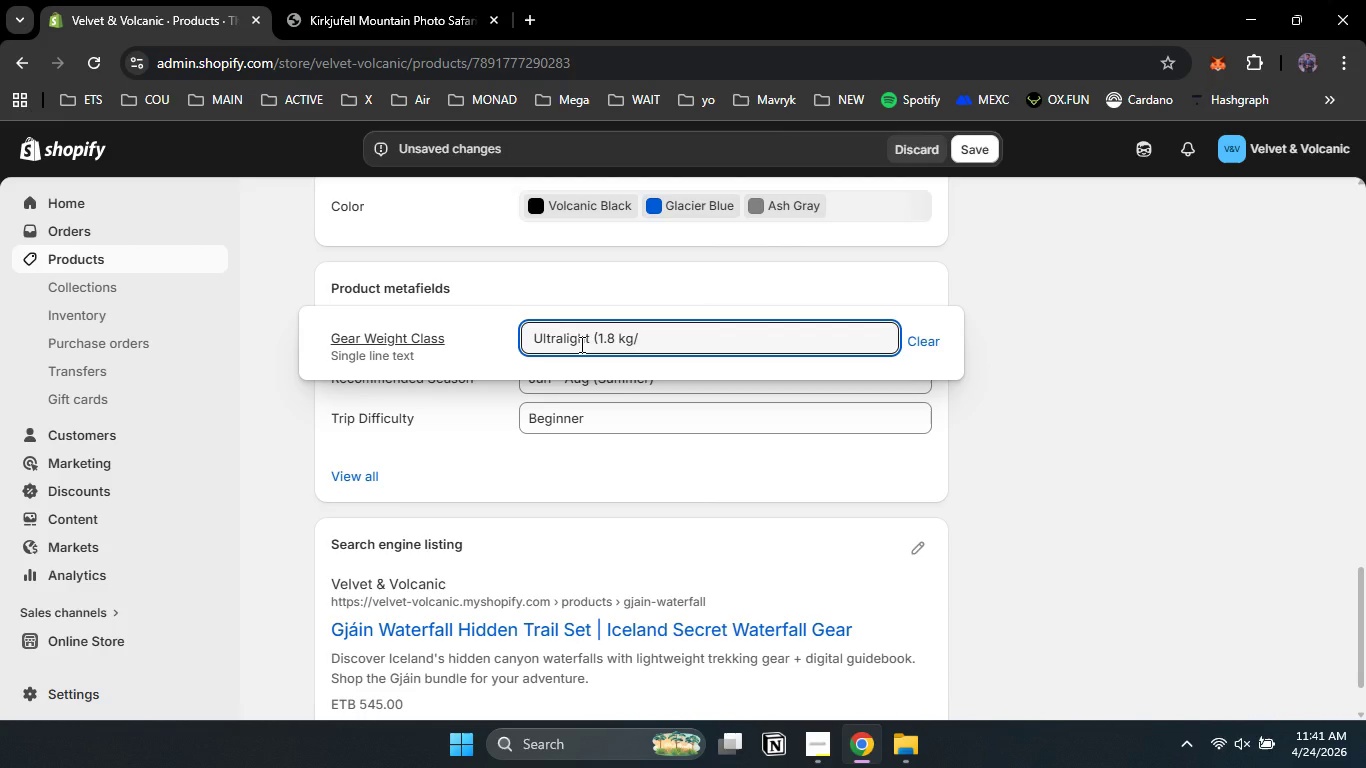 
type(4.0lbs))
 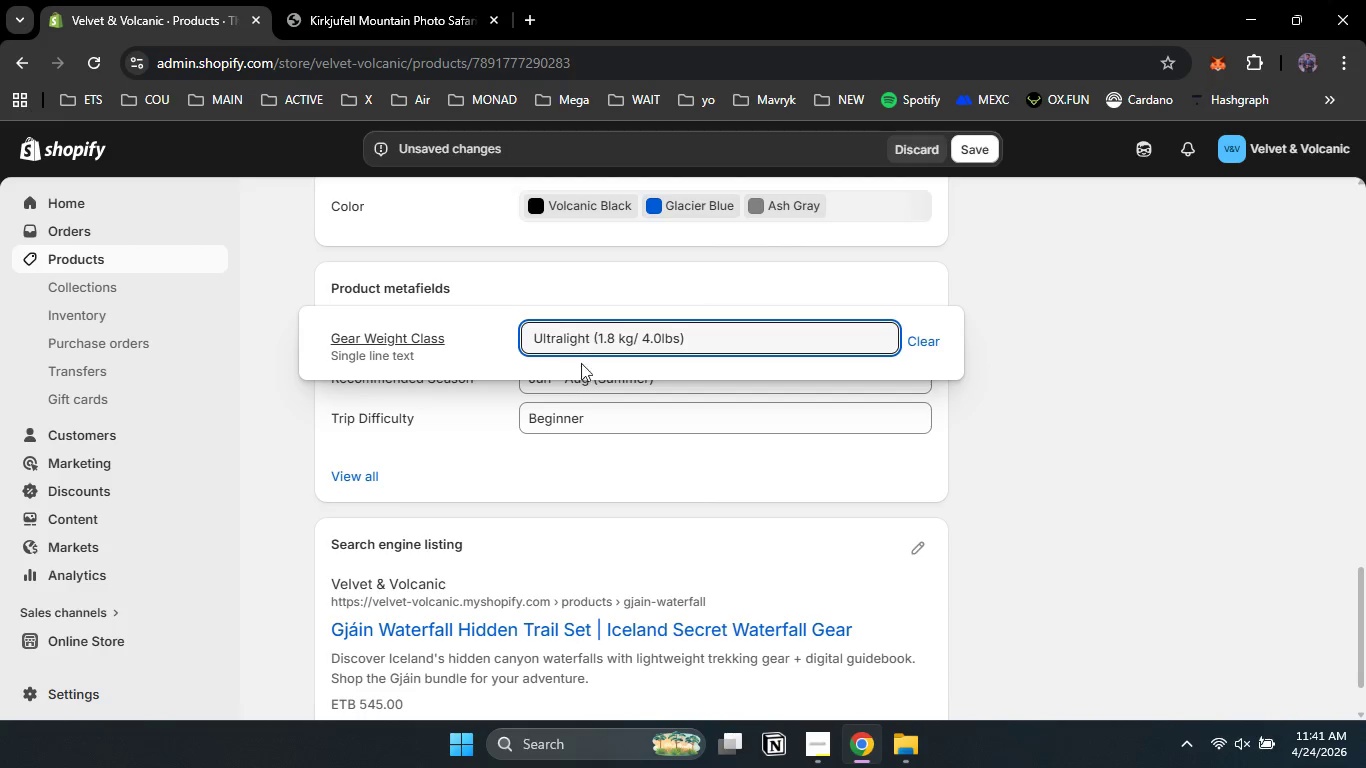 
left_click([607, 494])
 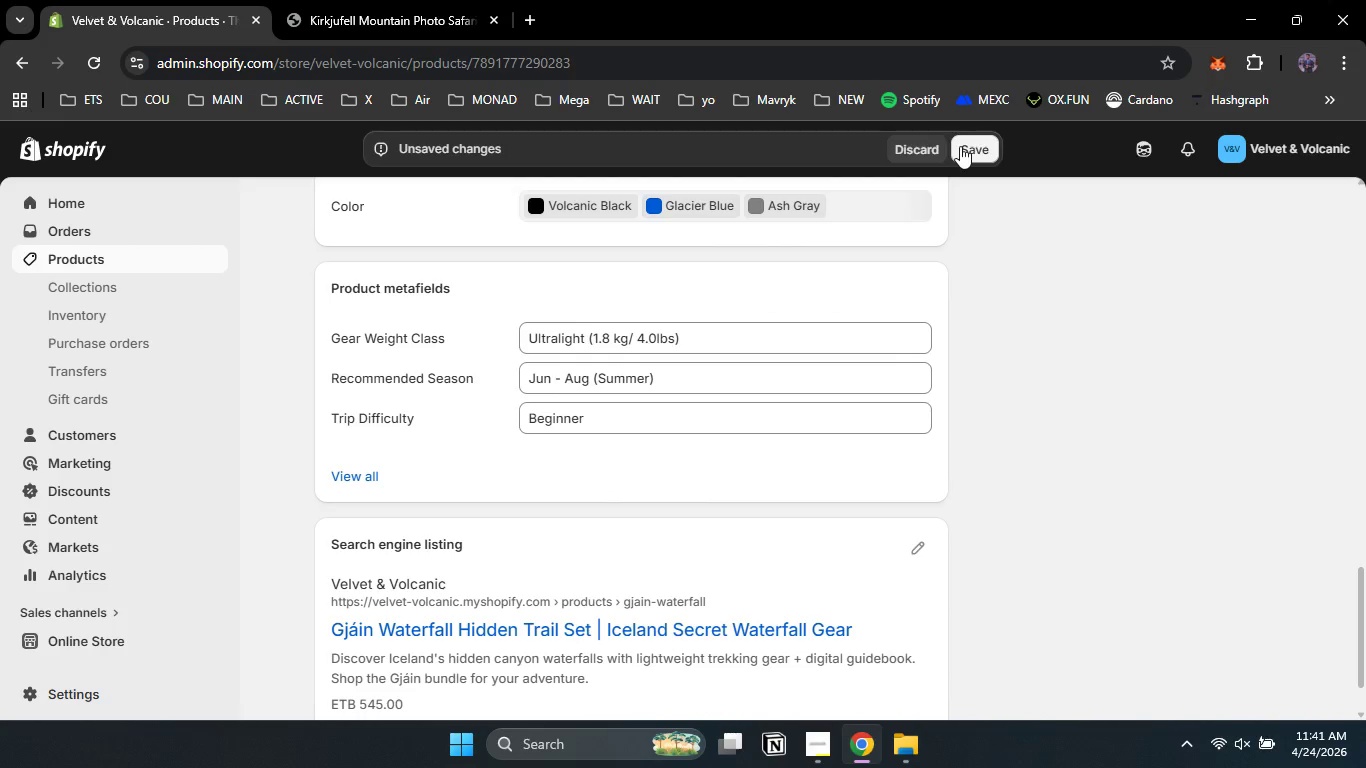 
left_click([960, 146])
 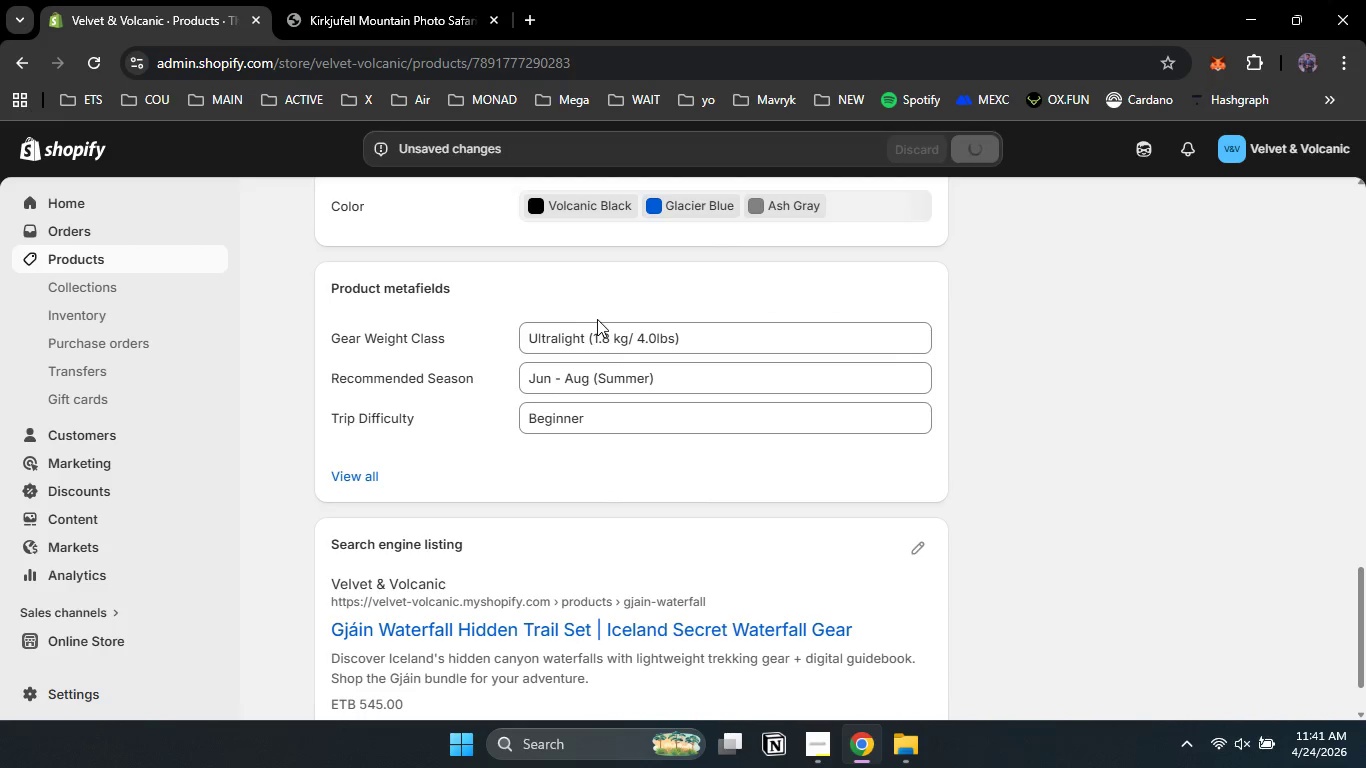 
wait(8.22)
 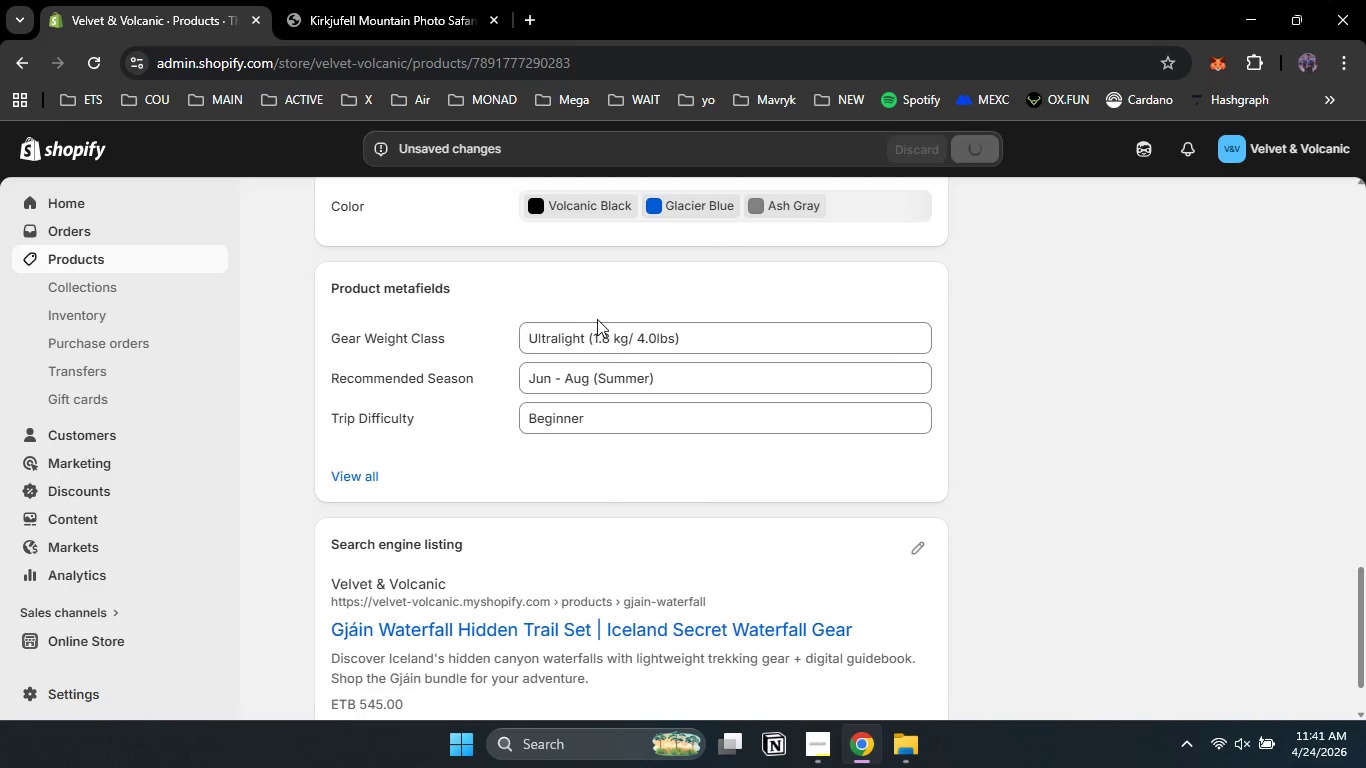 
left_click([130, 258])
 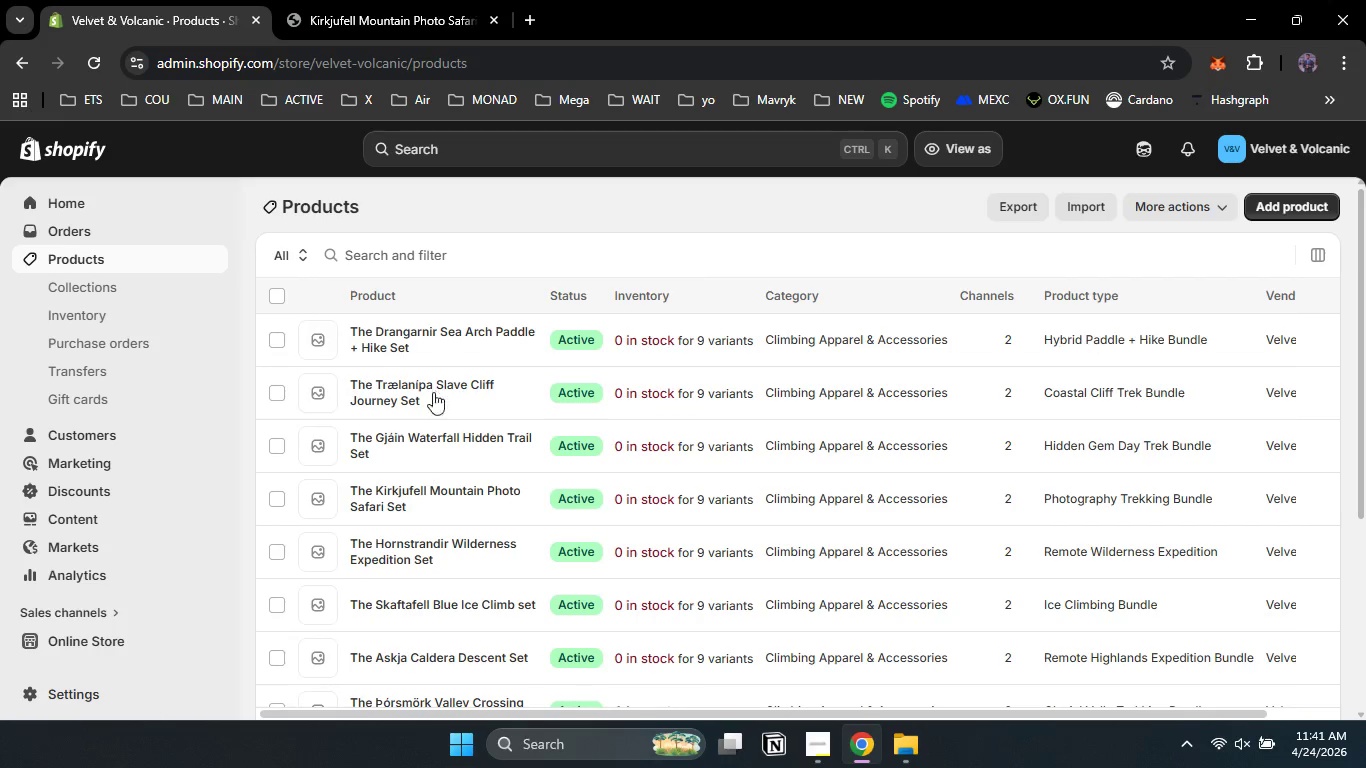 
left_click([428, 394])
 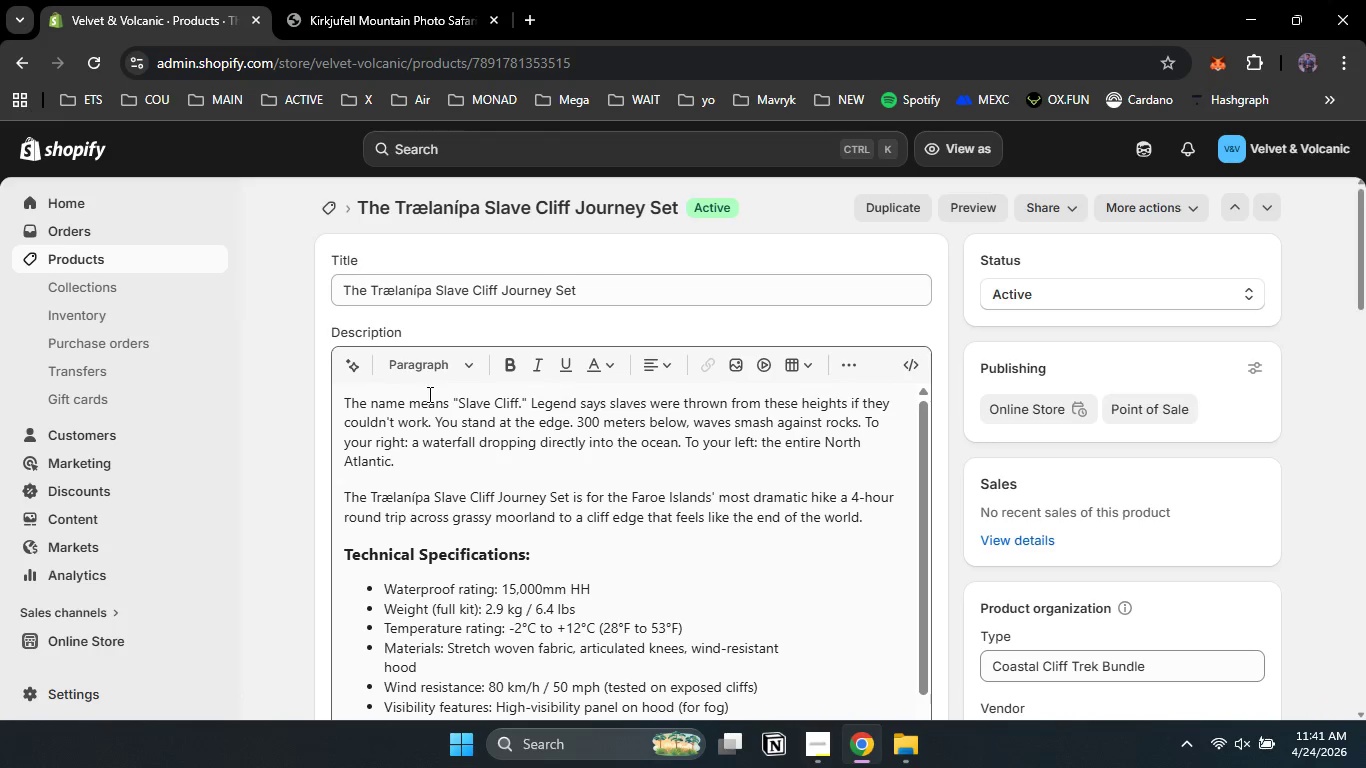 
left_click([300, 438])
 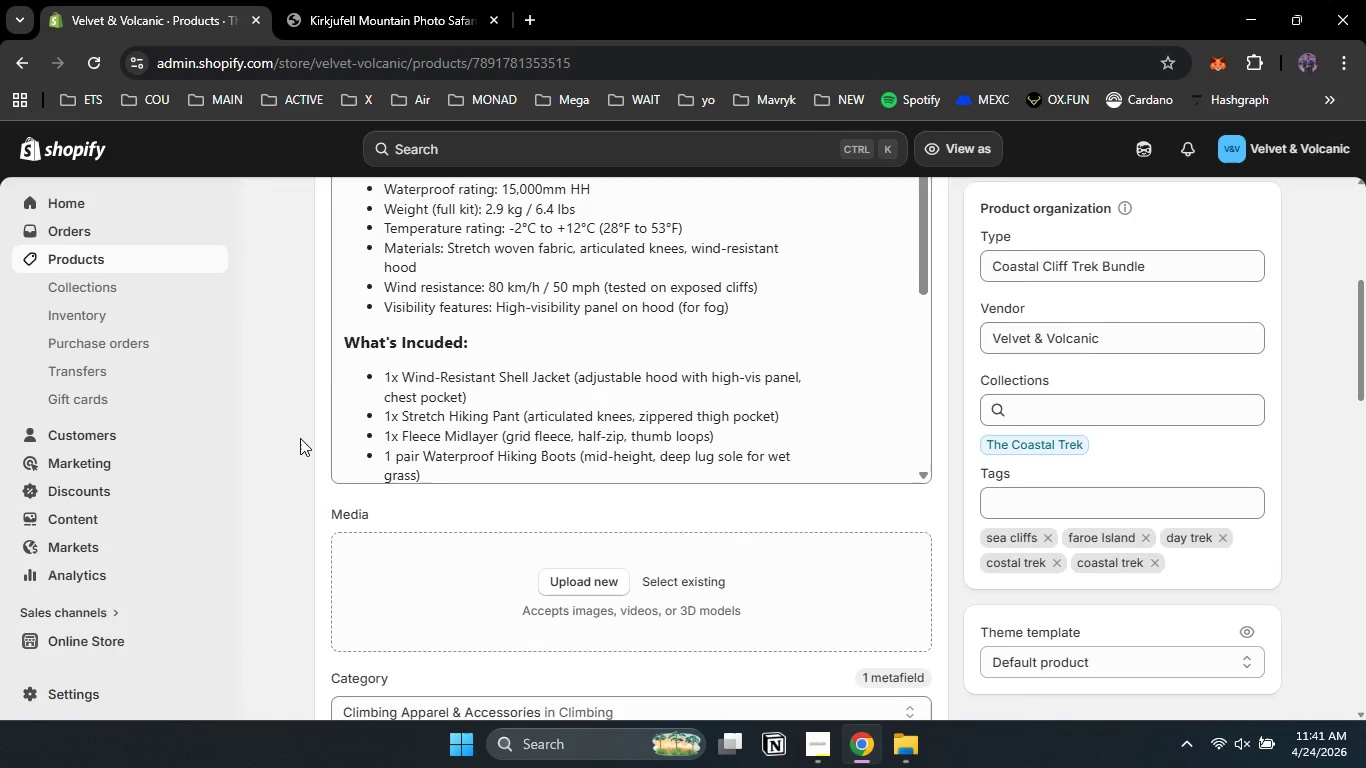 
scroll: coordinate [301, 438], scroll_direction: down, amount: 17.0
 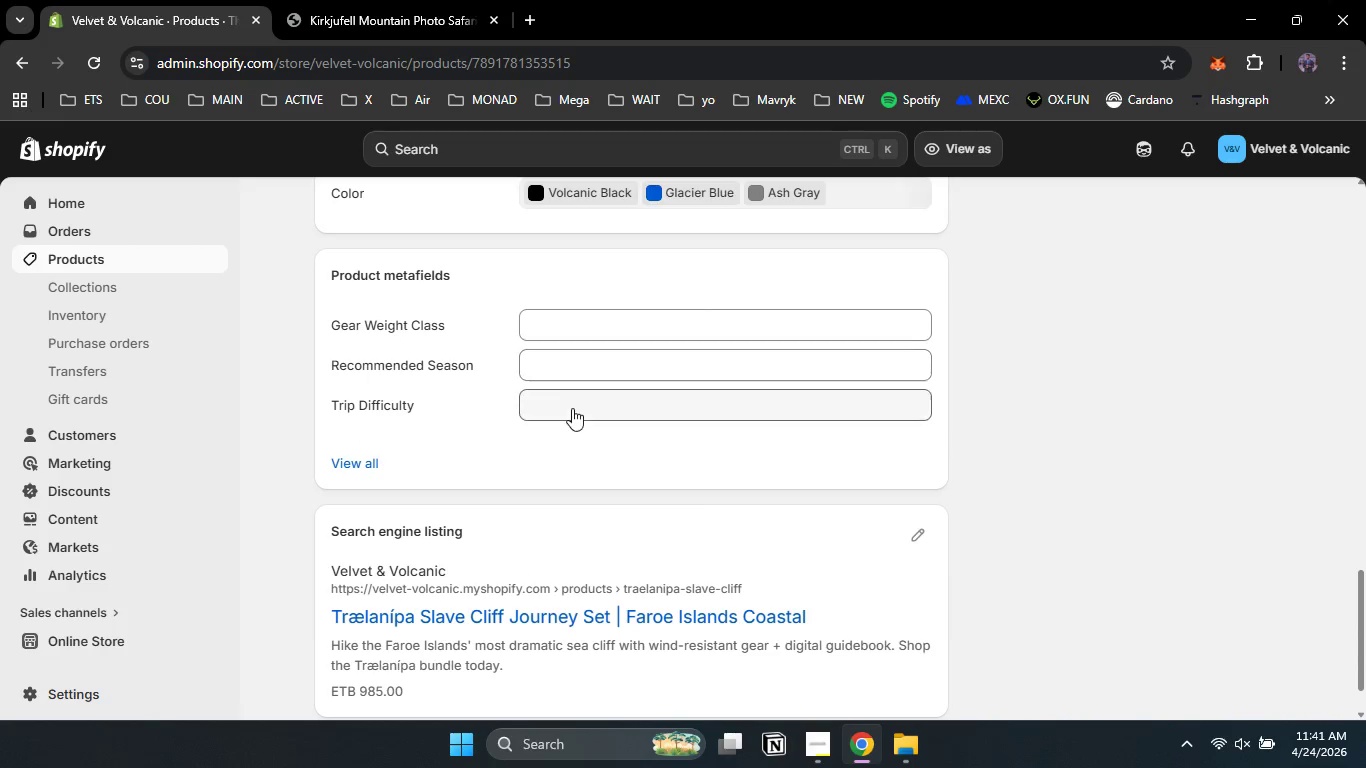 
left_click([572, 413])
 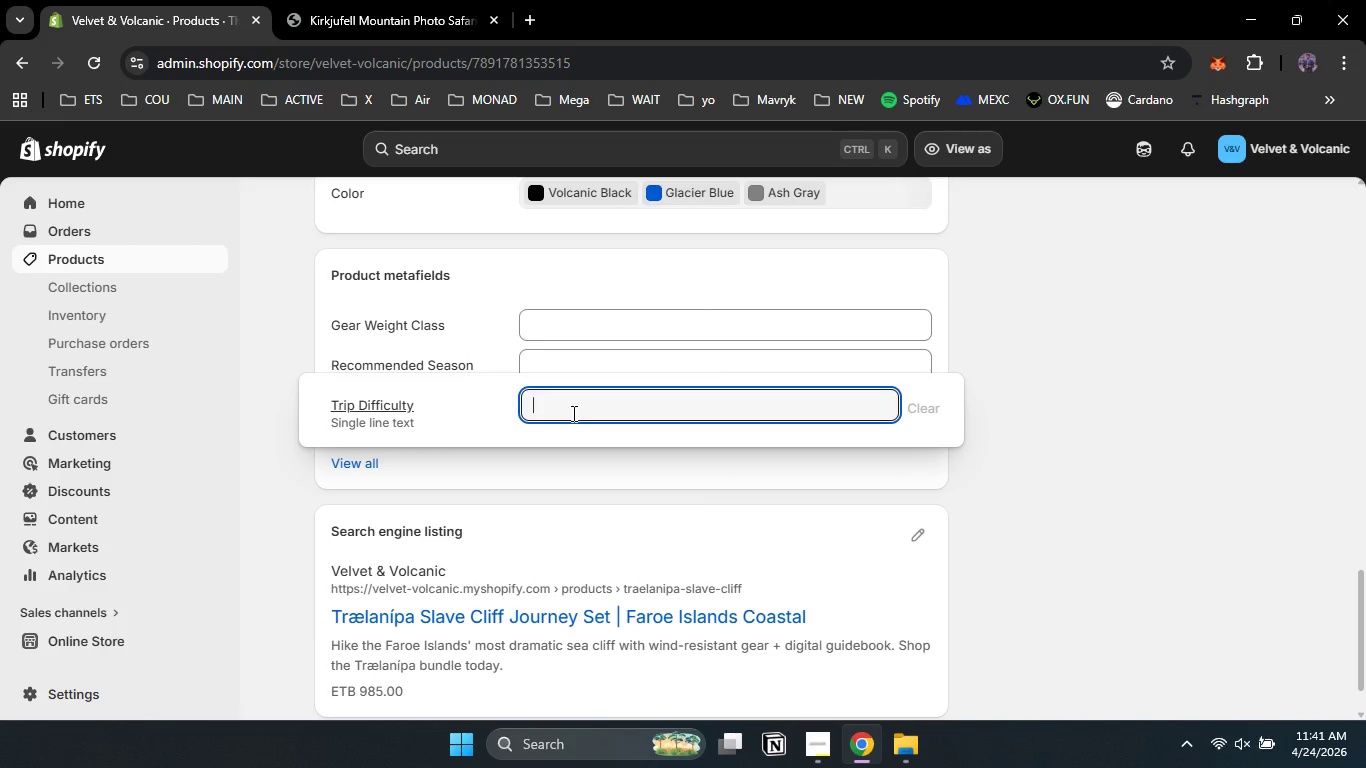 
type(Intermediate)
 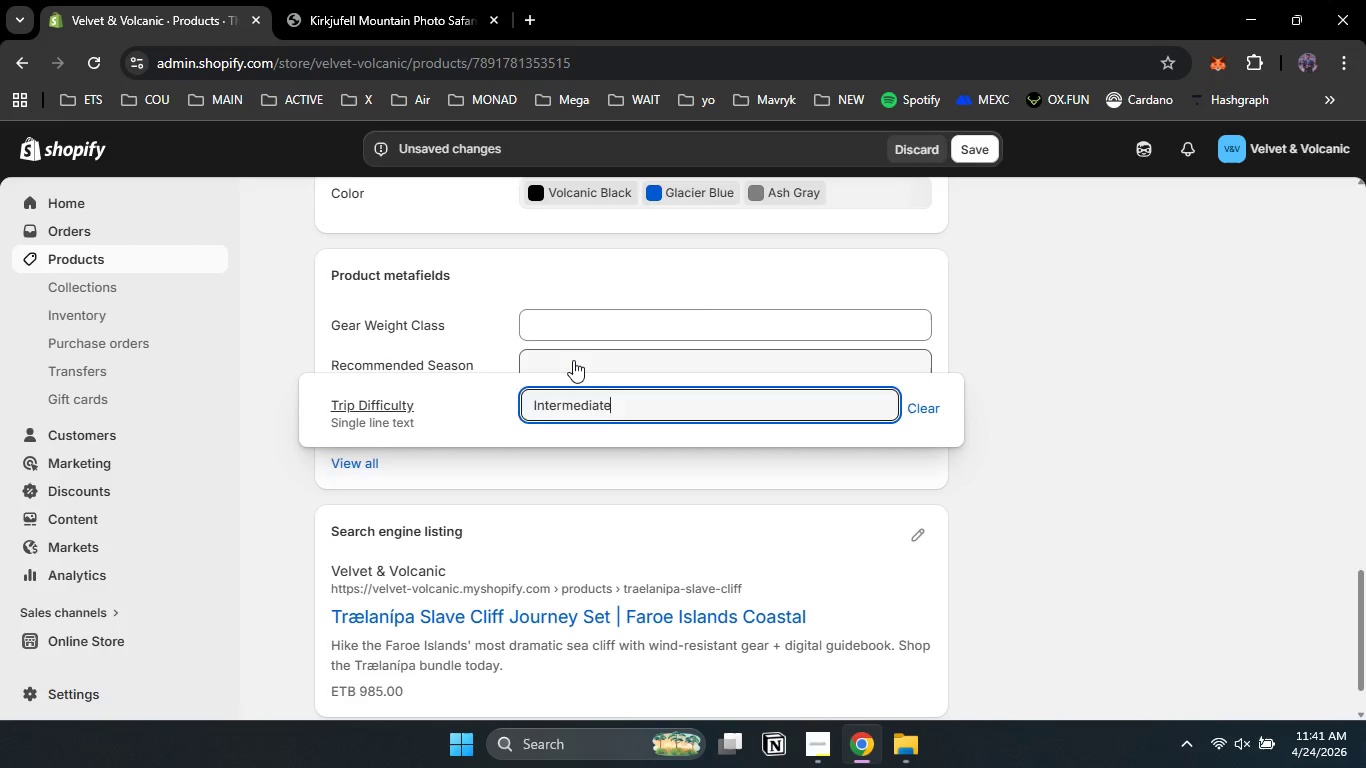 
left_click([573, 360])
 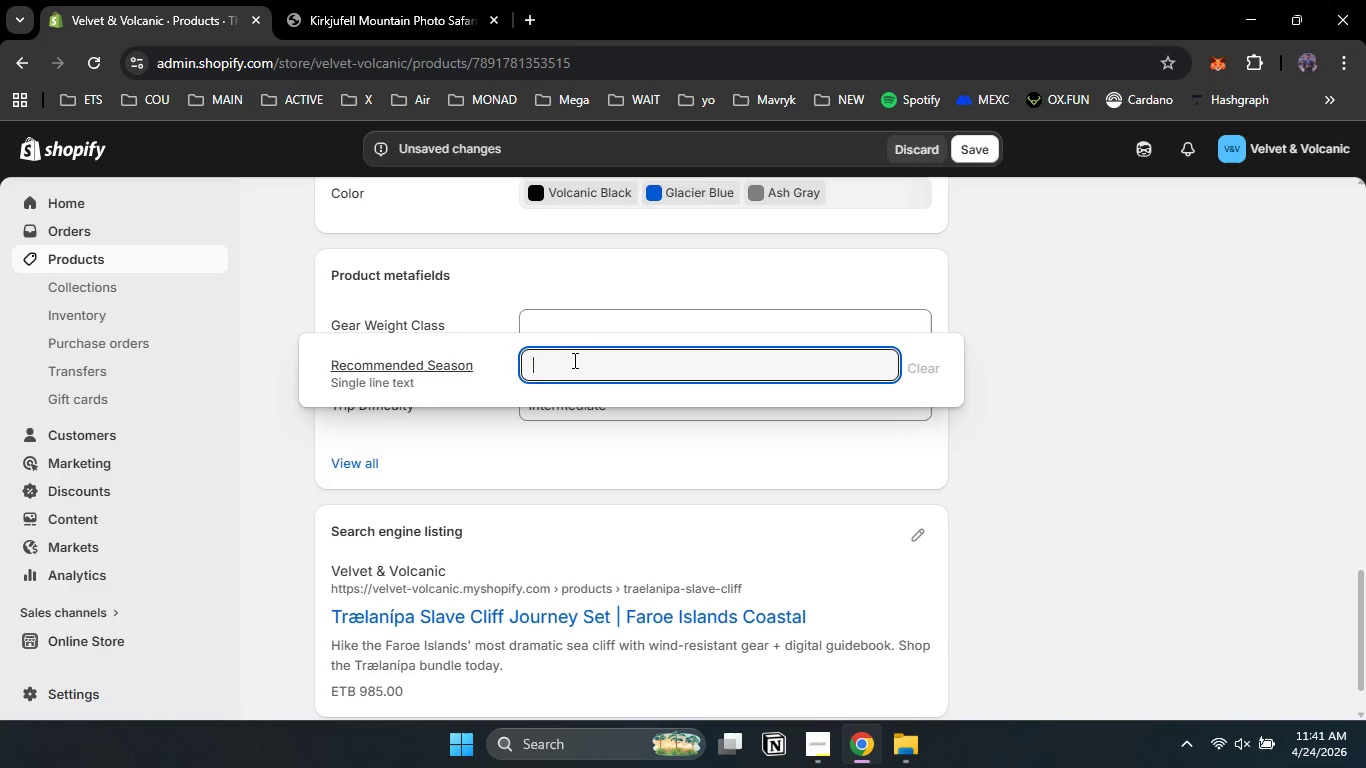 
type(May - Sep ())
 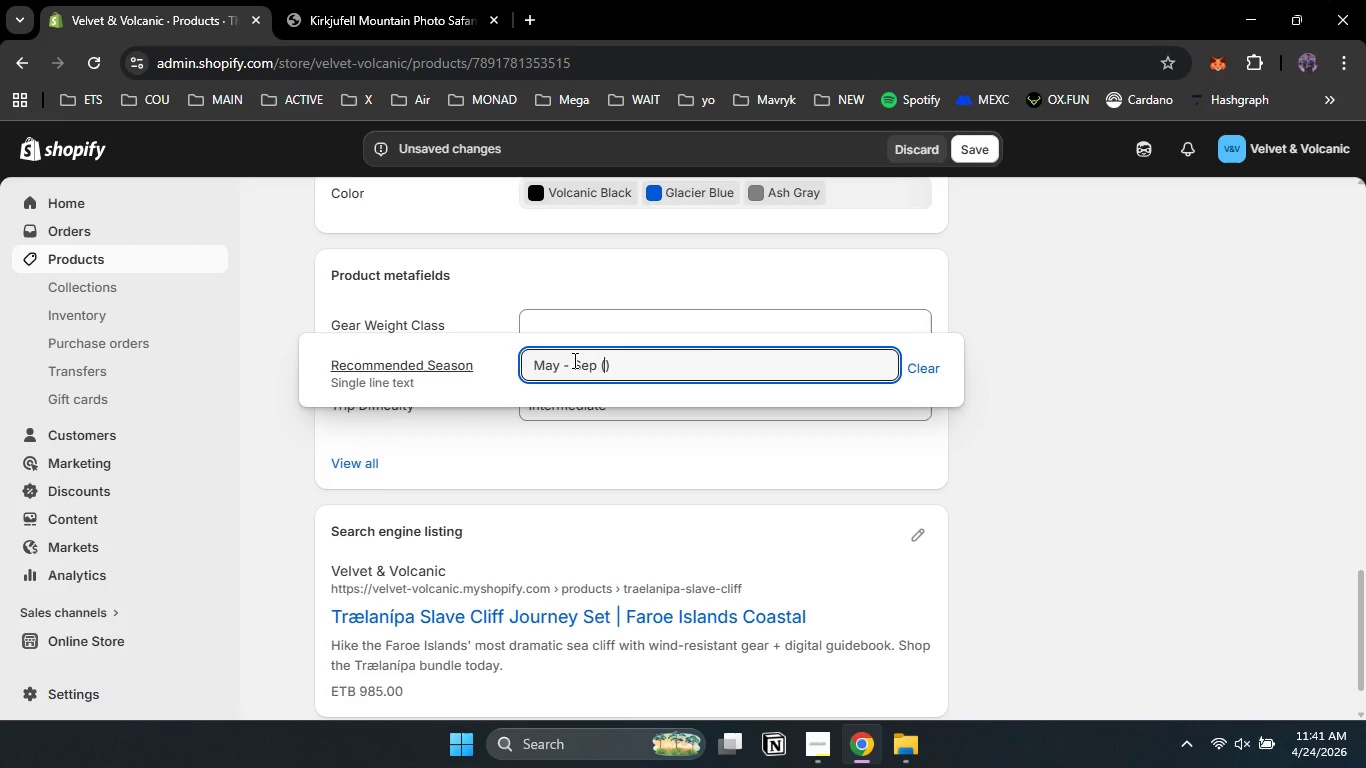 
key(ArrowLeft)
 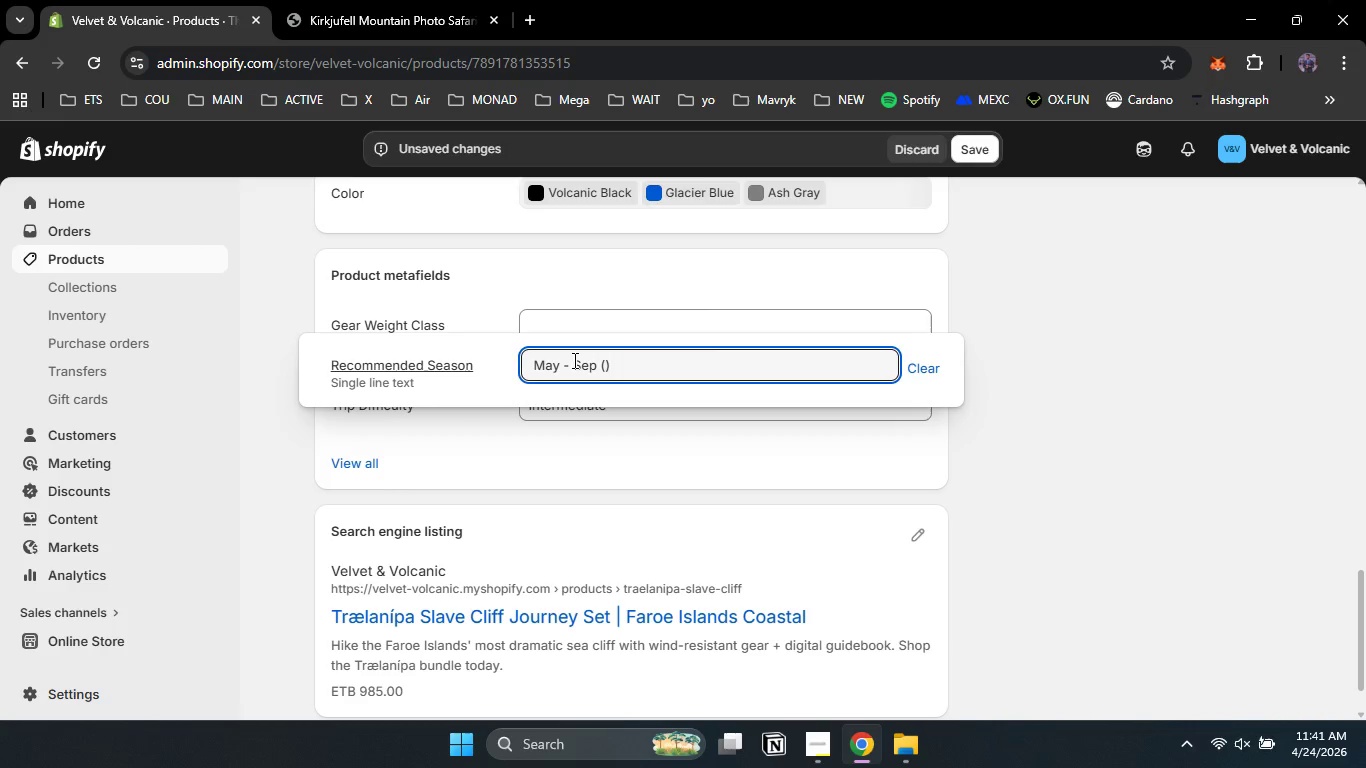 
type(Late )
 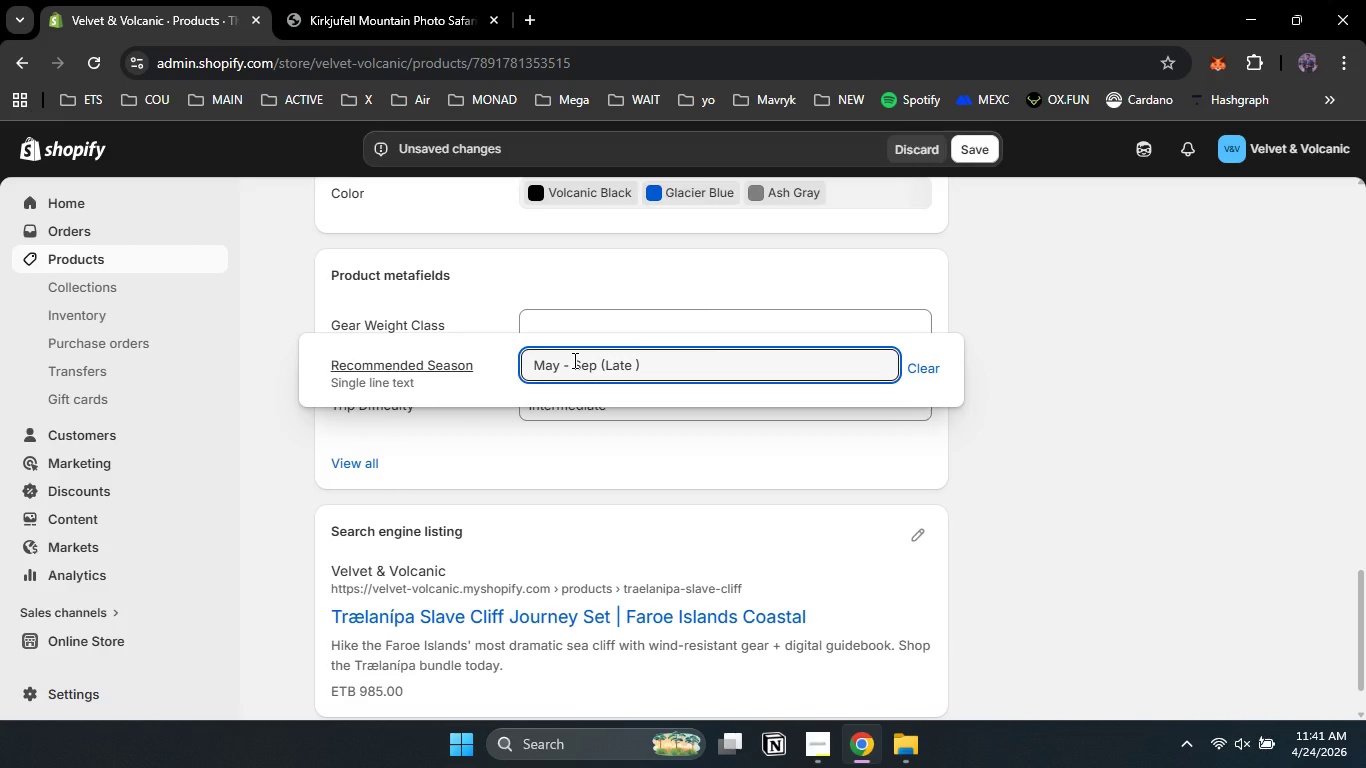 
hold_key(key=ShiftLeft, duration=0.42)
 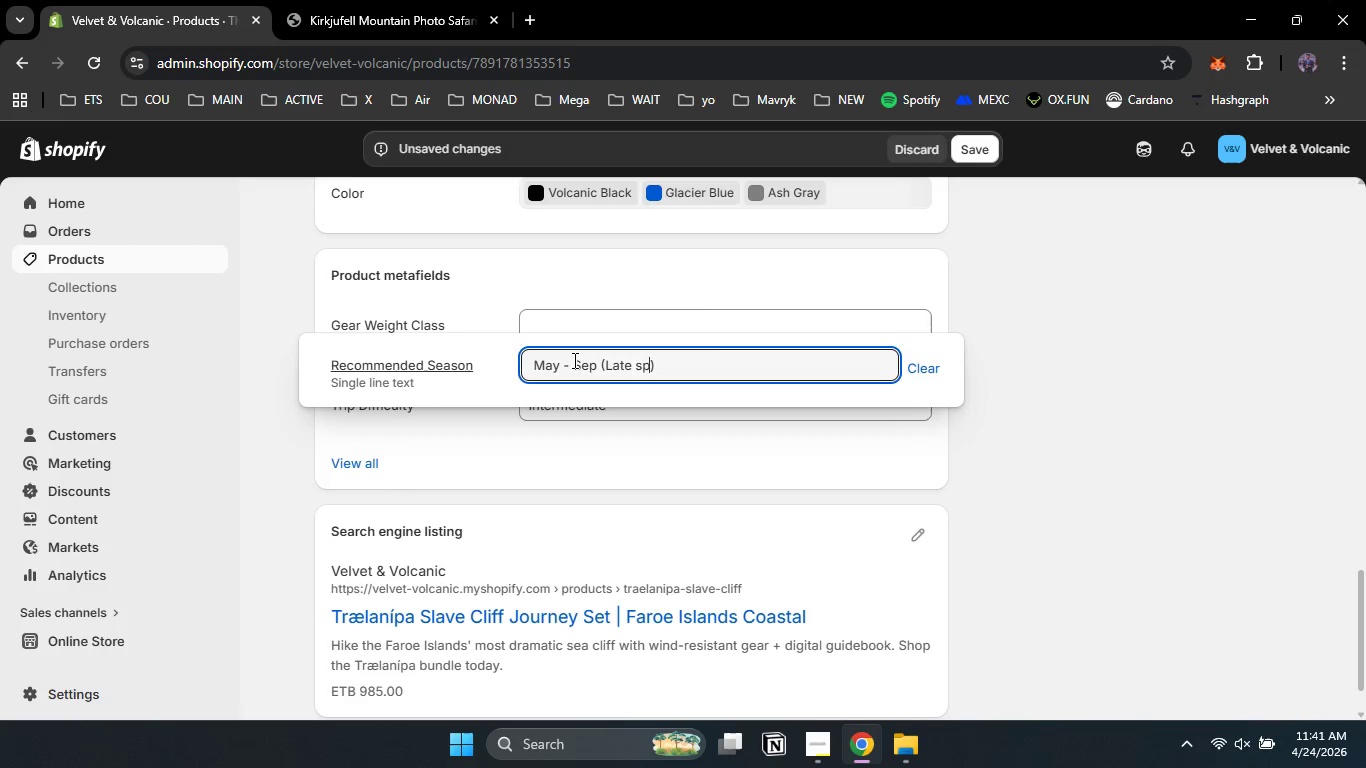 
type(spring to early fall)
 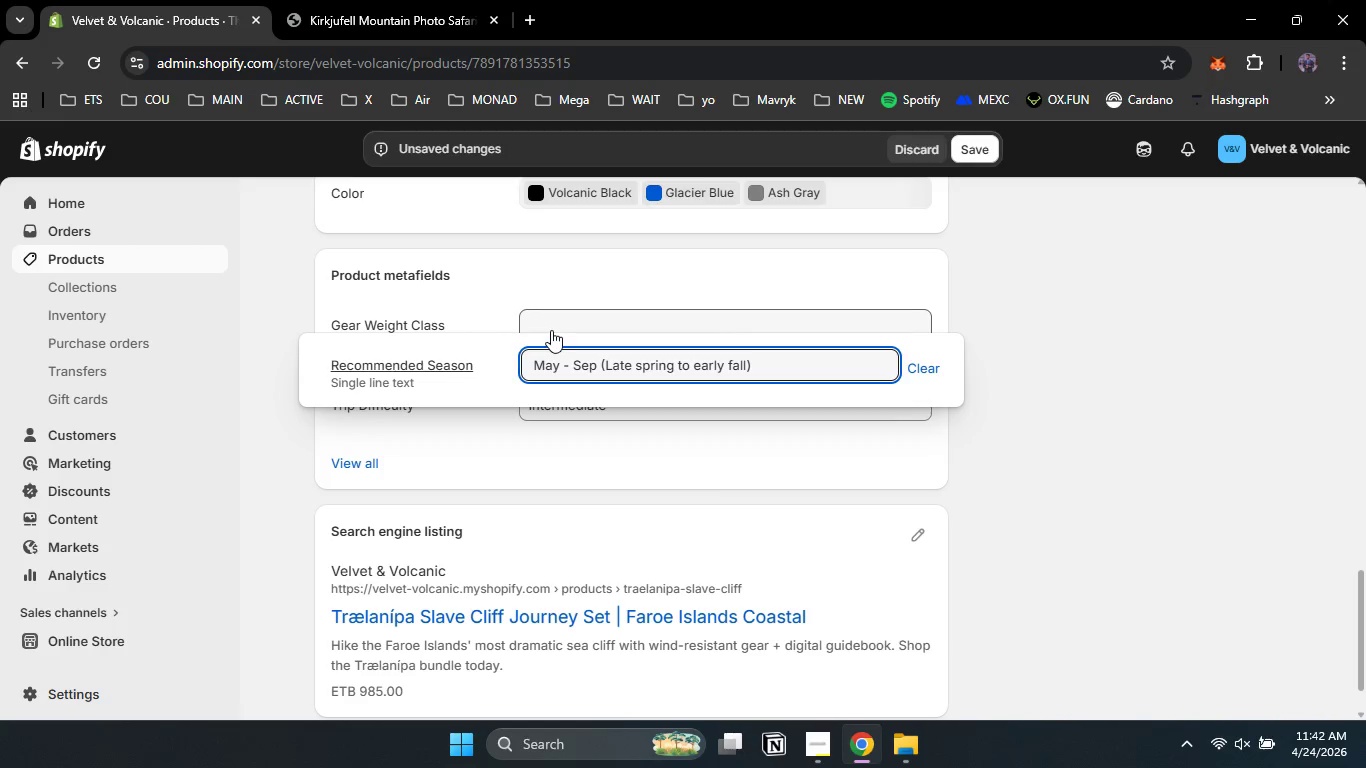 
left_click([551, 329])
 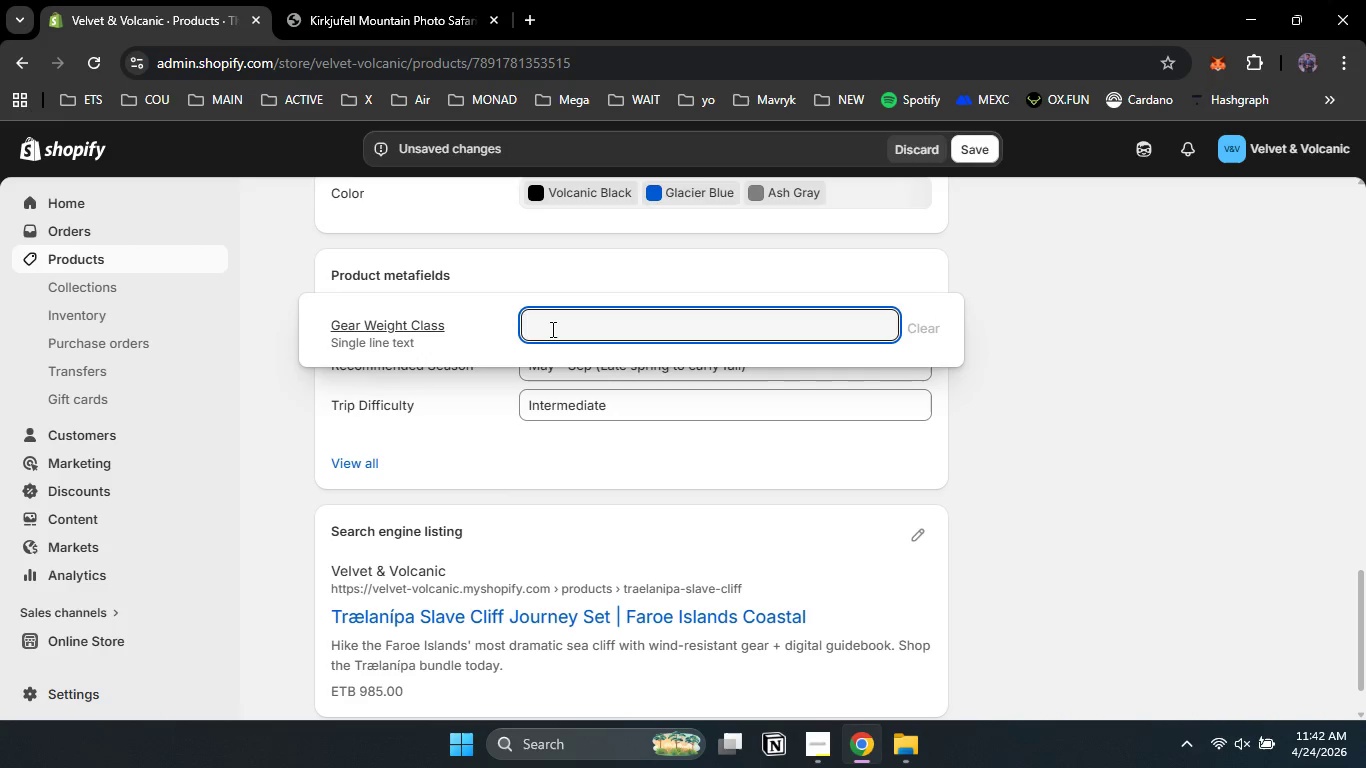 
type(Lightweight (2.9 kg / 6.4 lbs))
 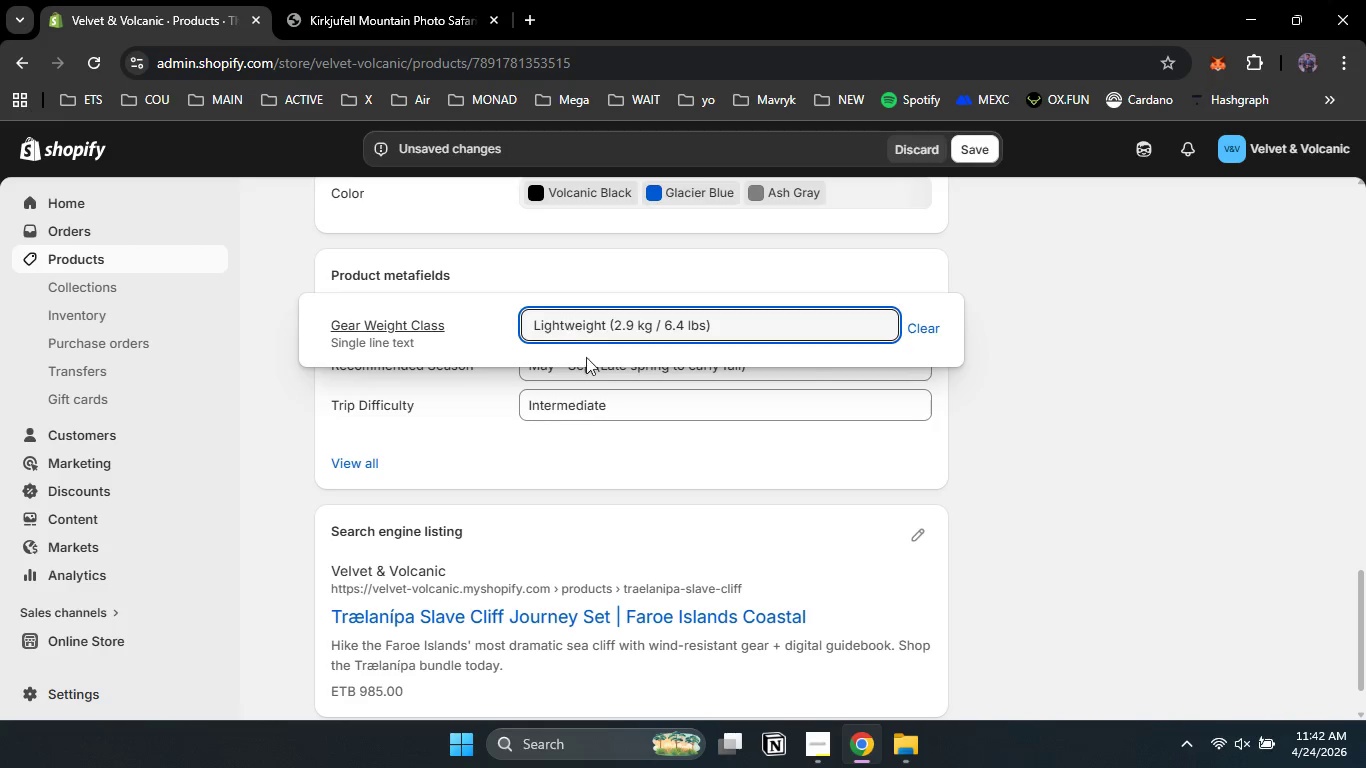 
left_click([636, 454])
 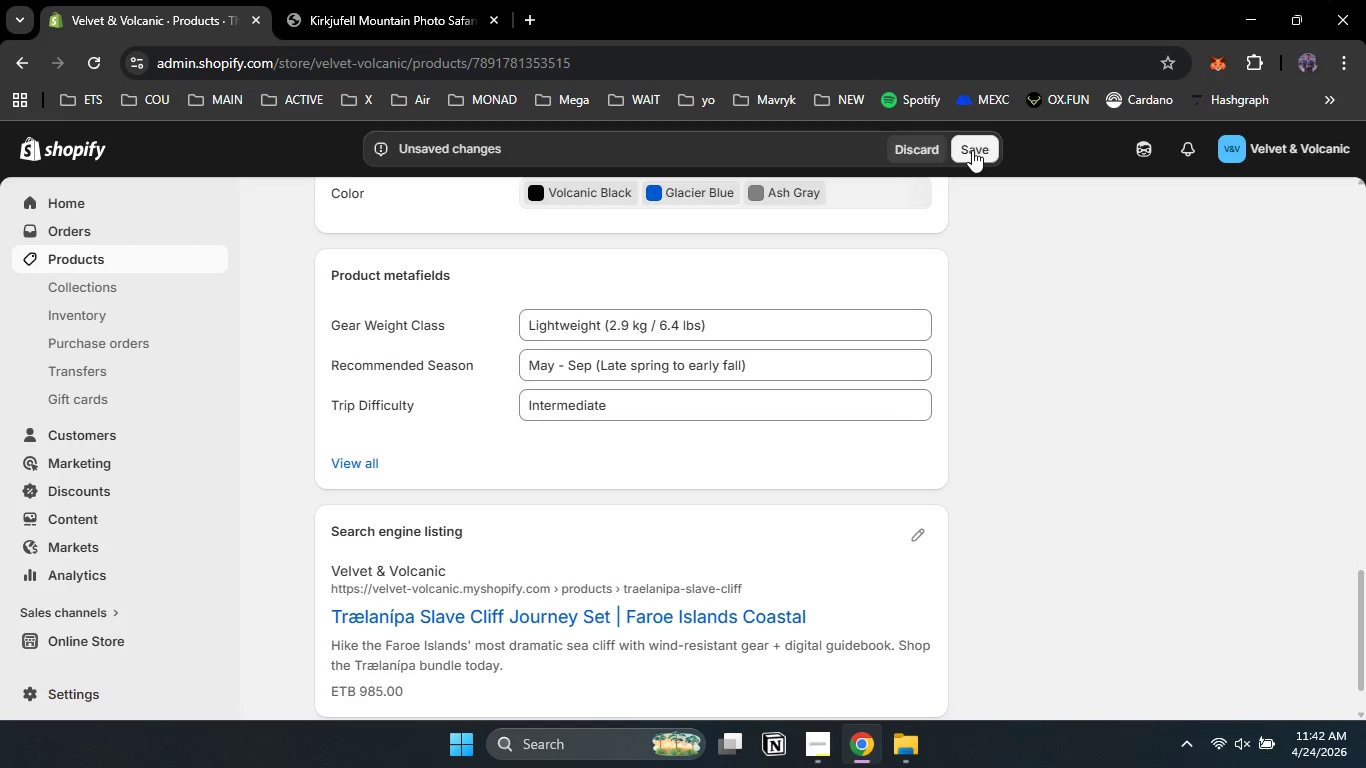 
left_click([972, 150])
 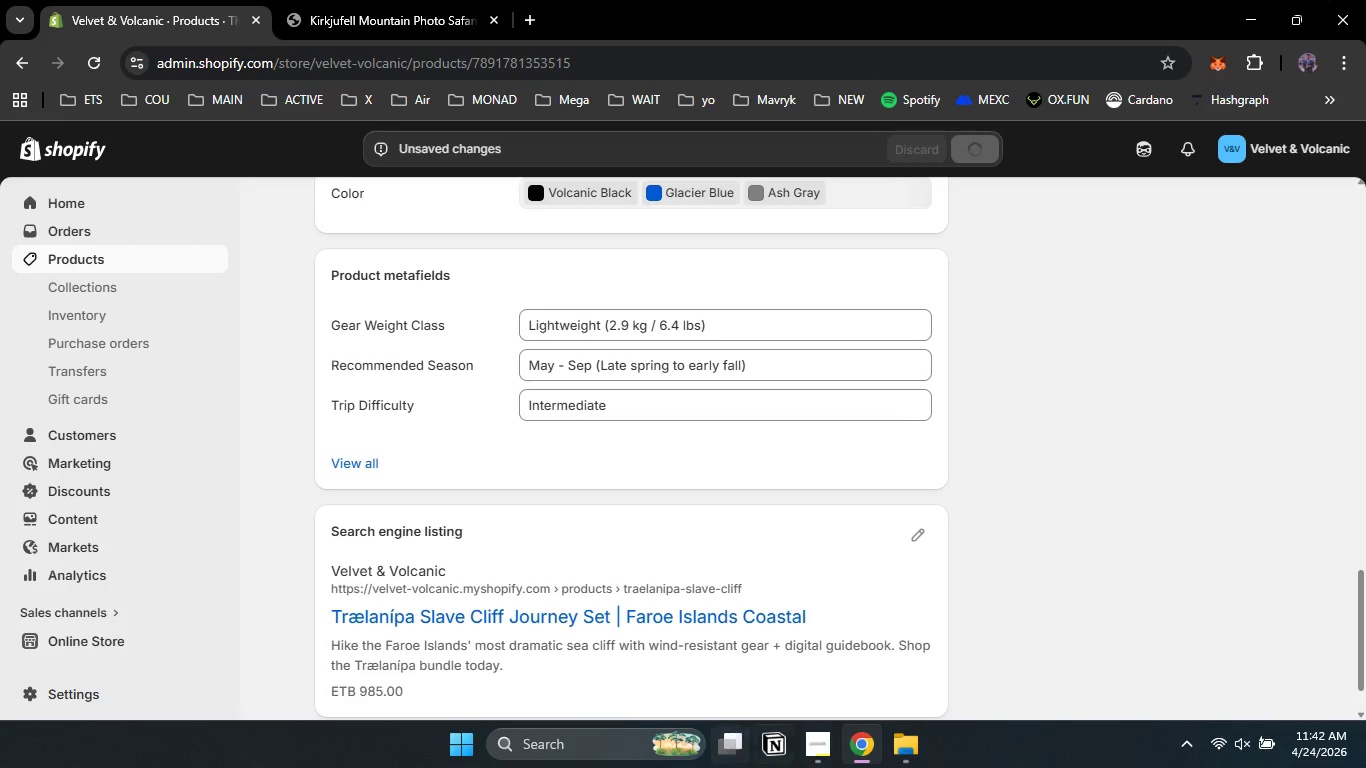 
left_click([802, 759])